 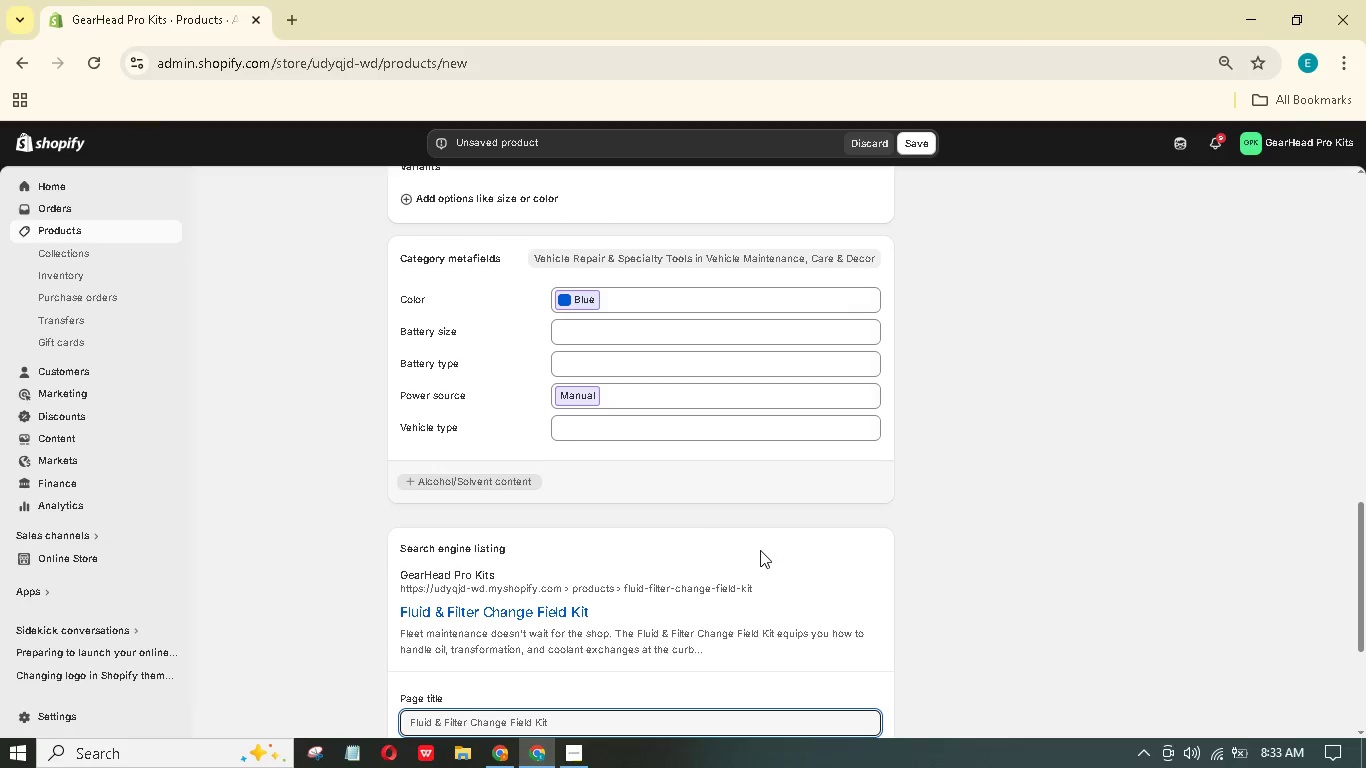 
scroll: coordinate [758, 548], scroll_direction: down, amount: 13.0
 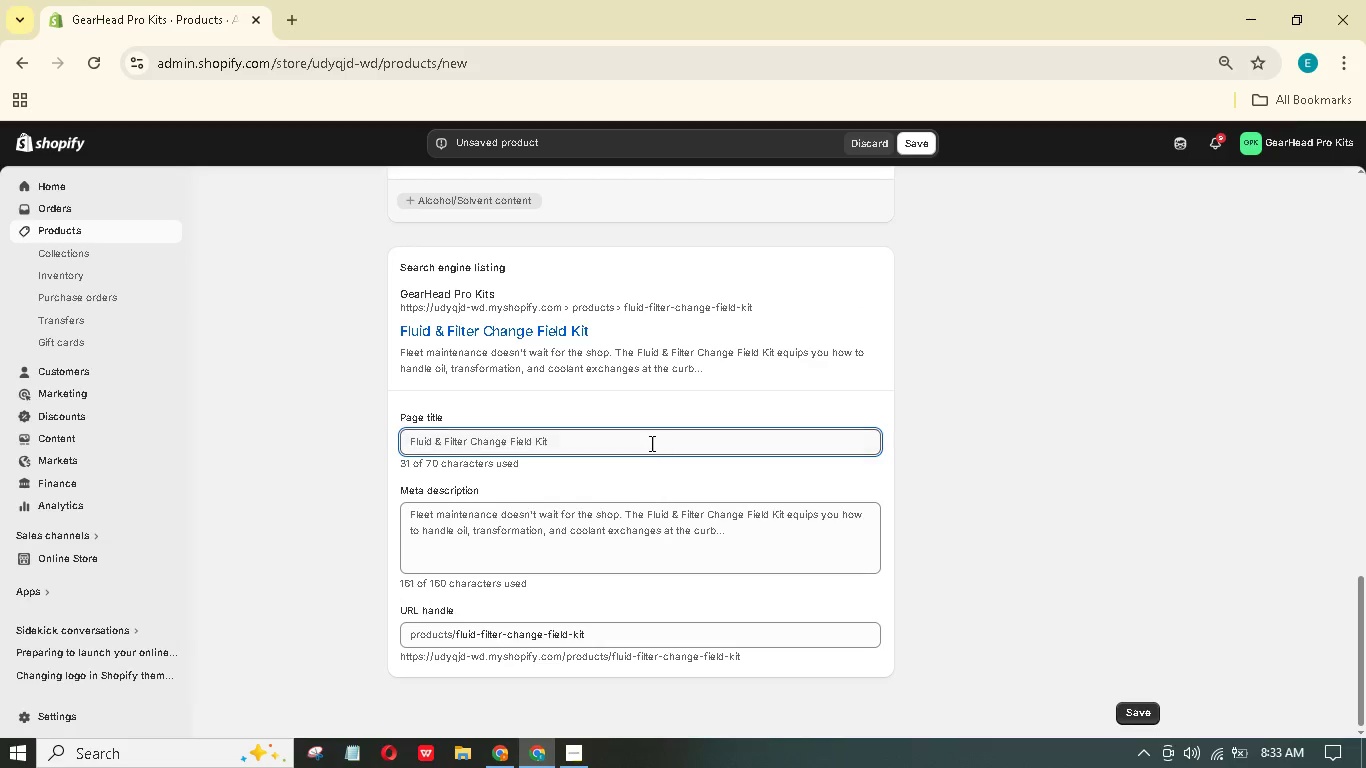 
left_click([650, 440])
 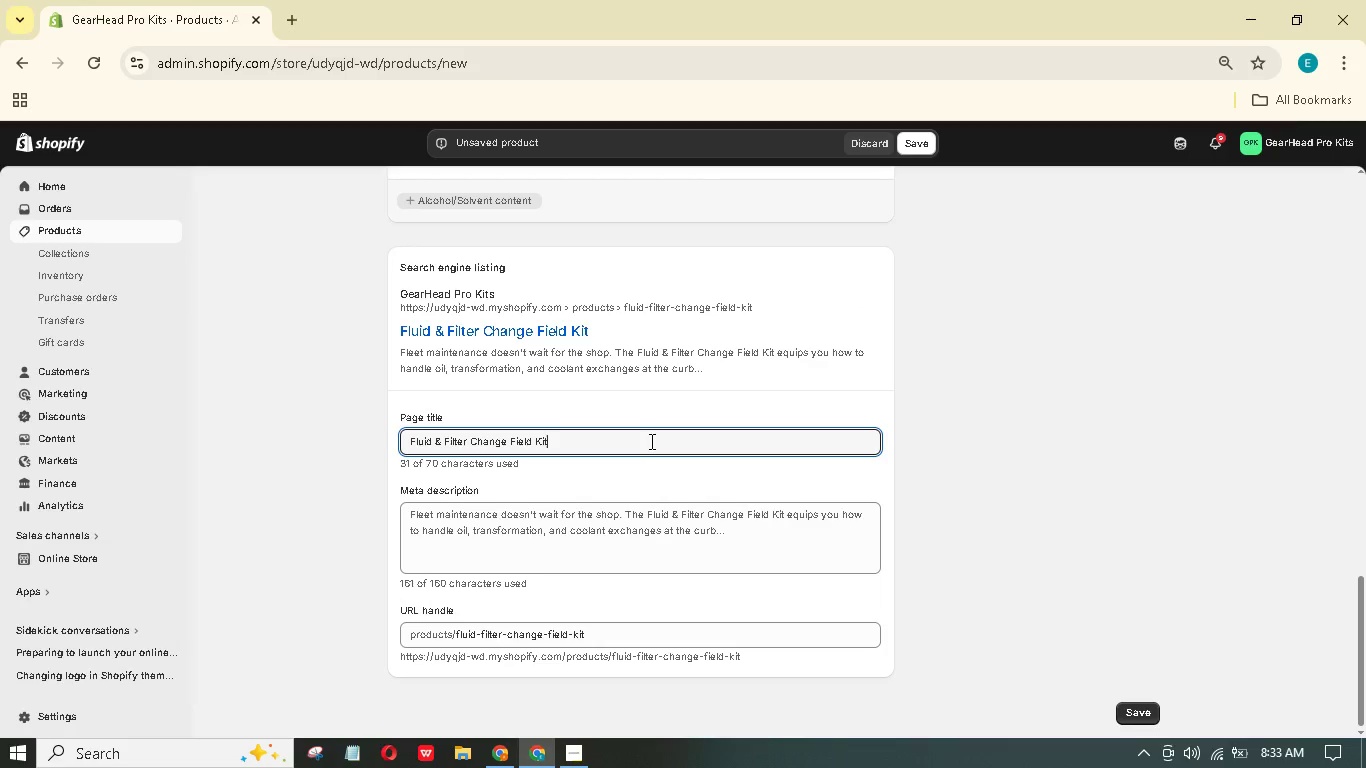 
wait(9.42)
 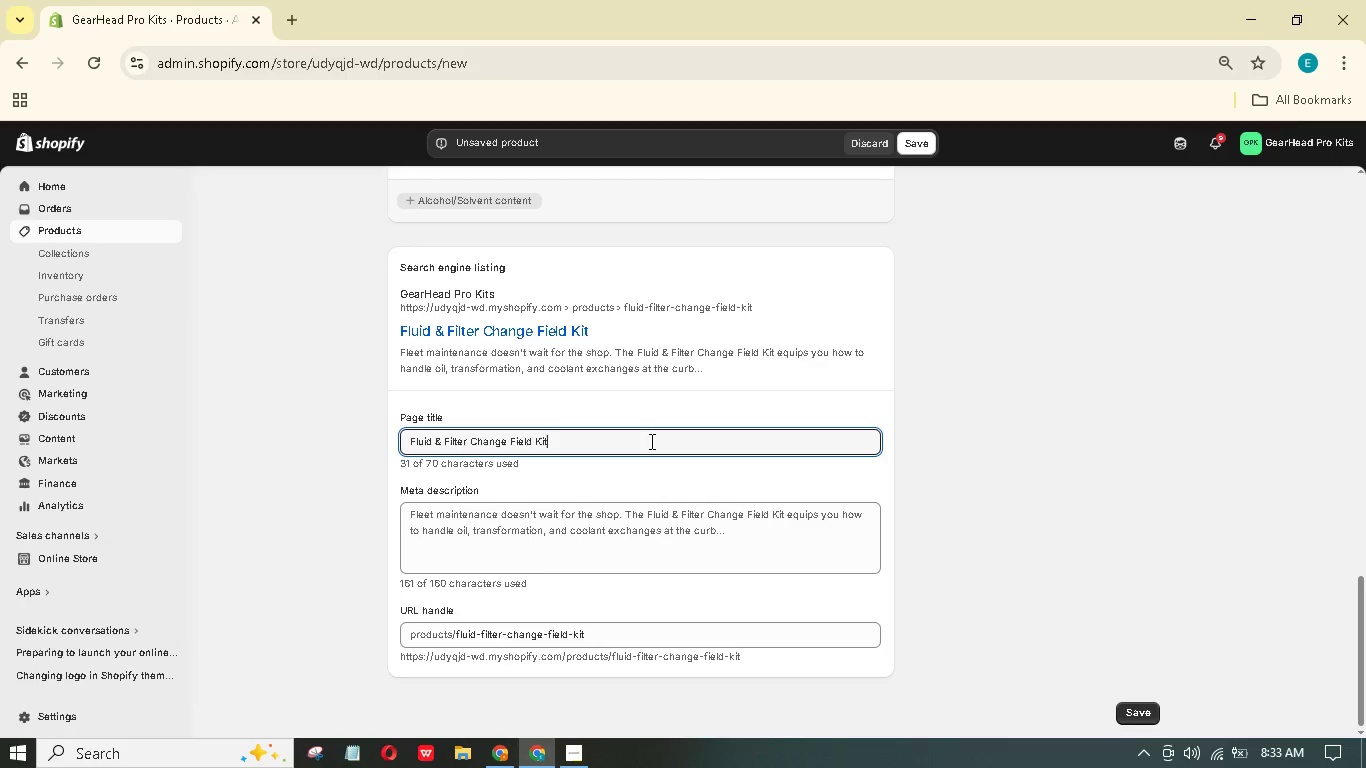 
left_click([408, 435])
 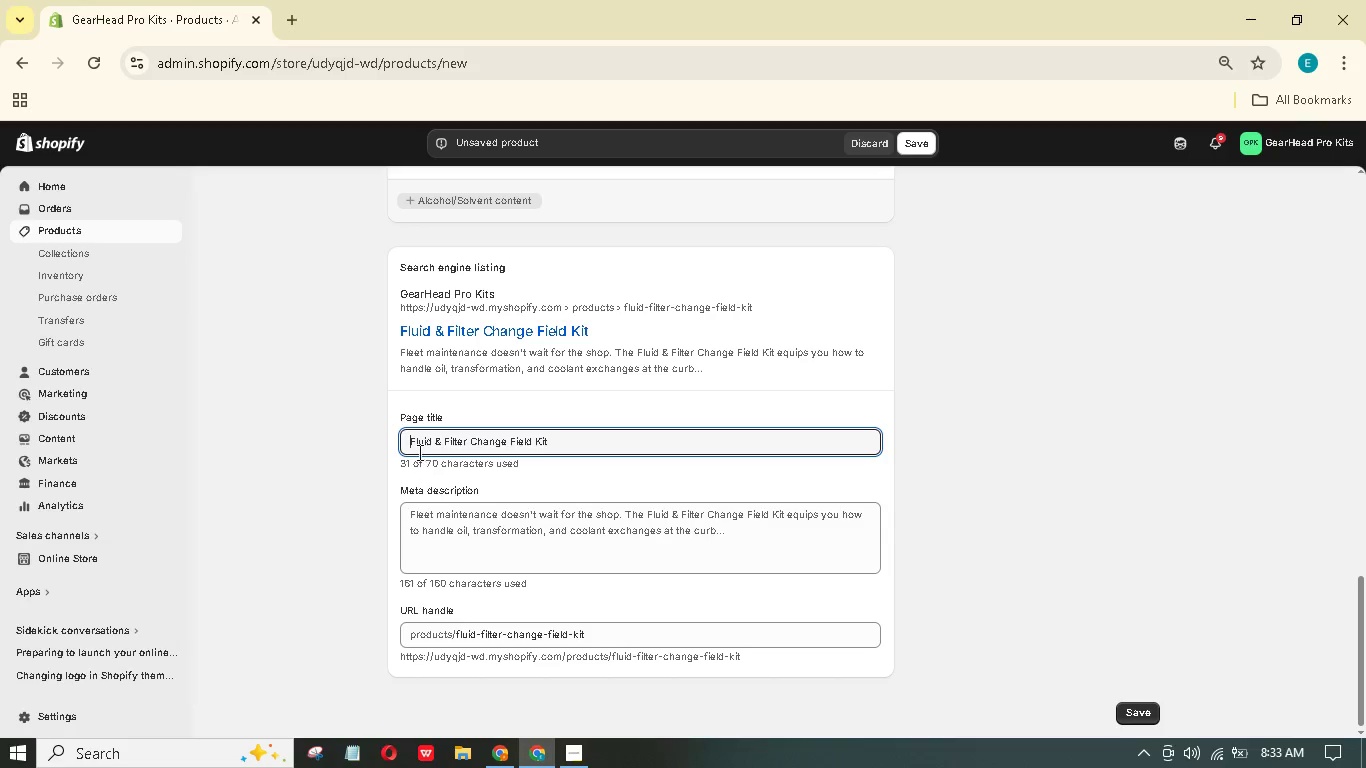 
wait(7.73)
 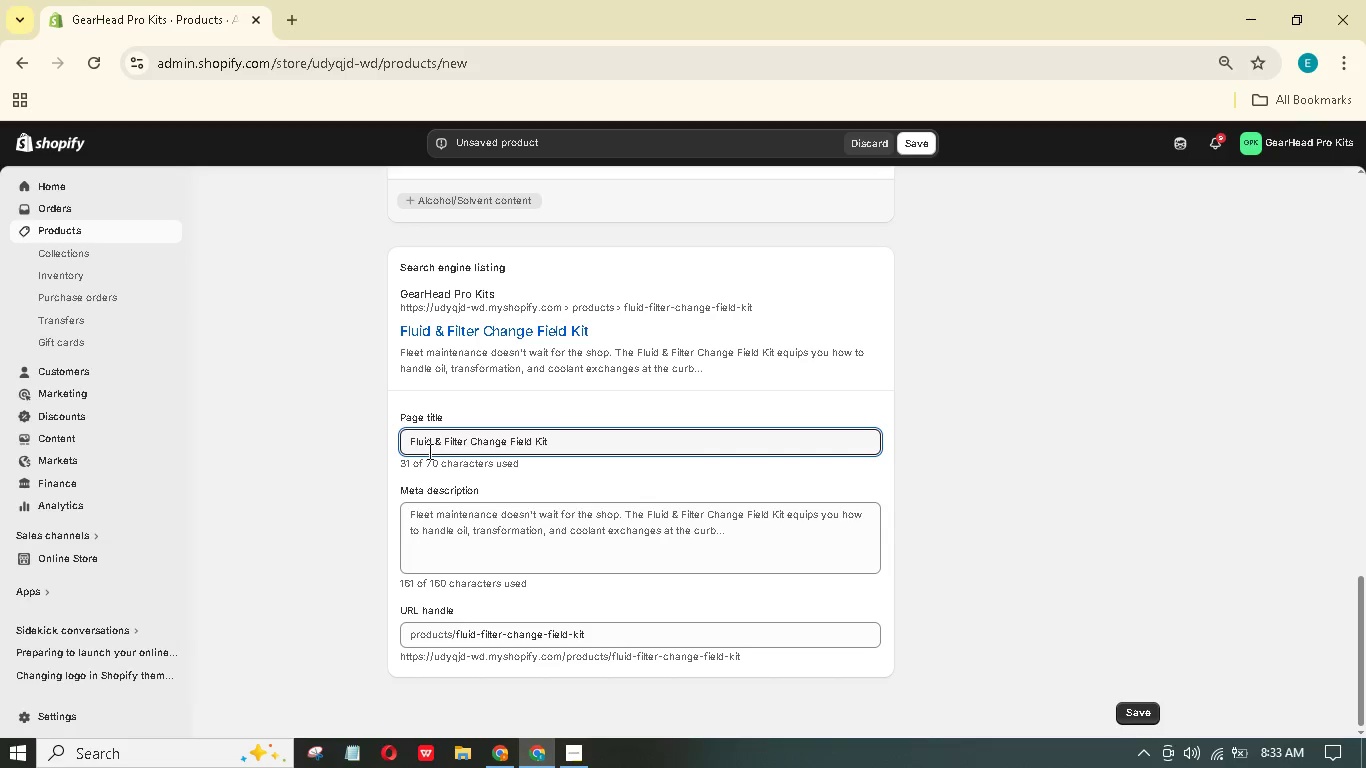 
type(Mobile )
 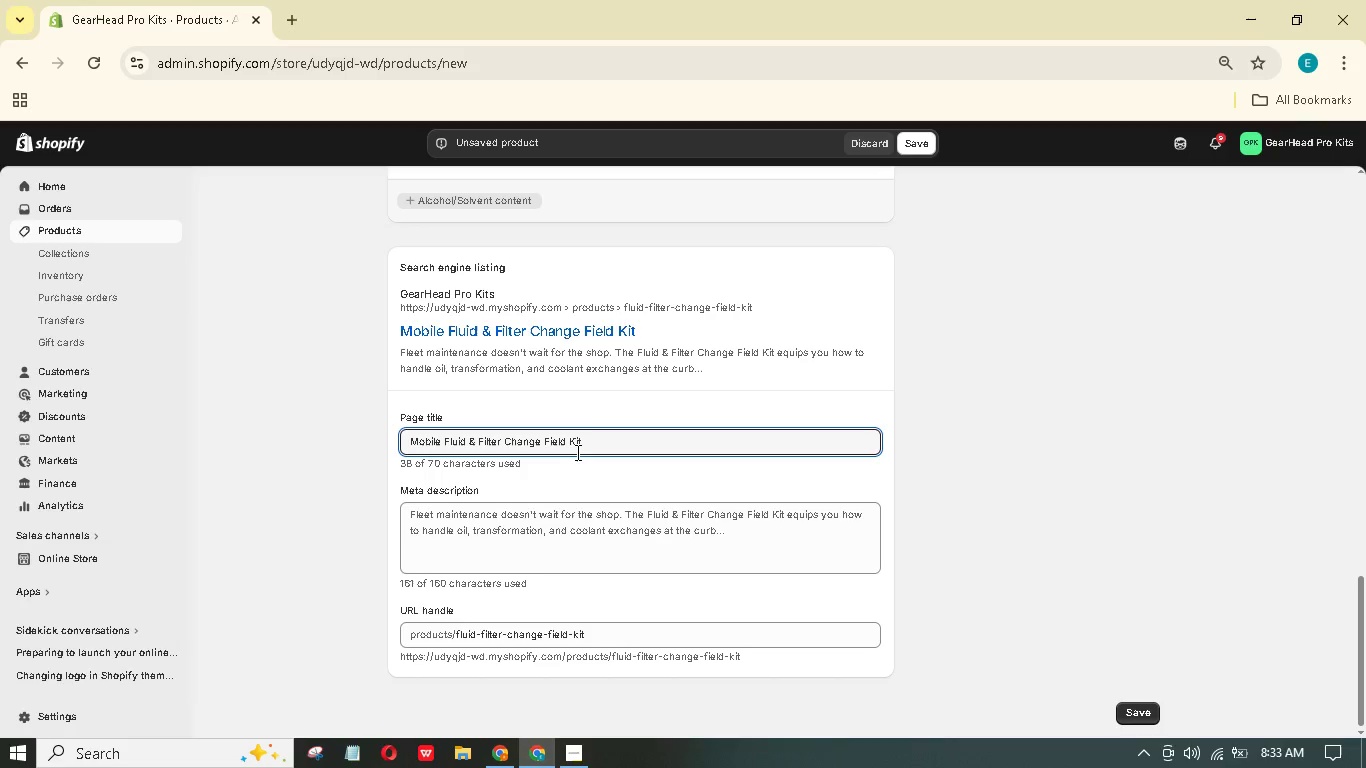 
key(Backspace)
 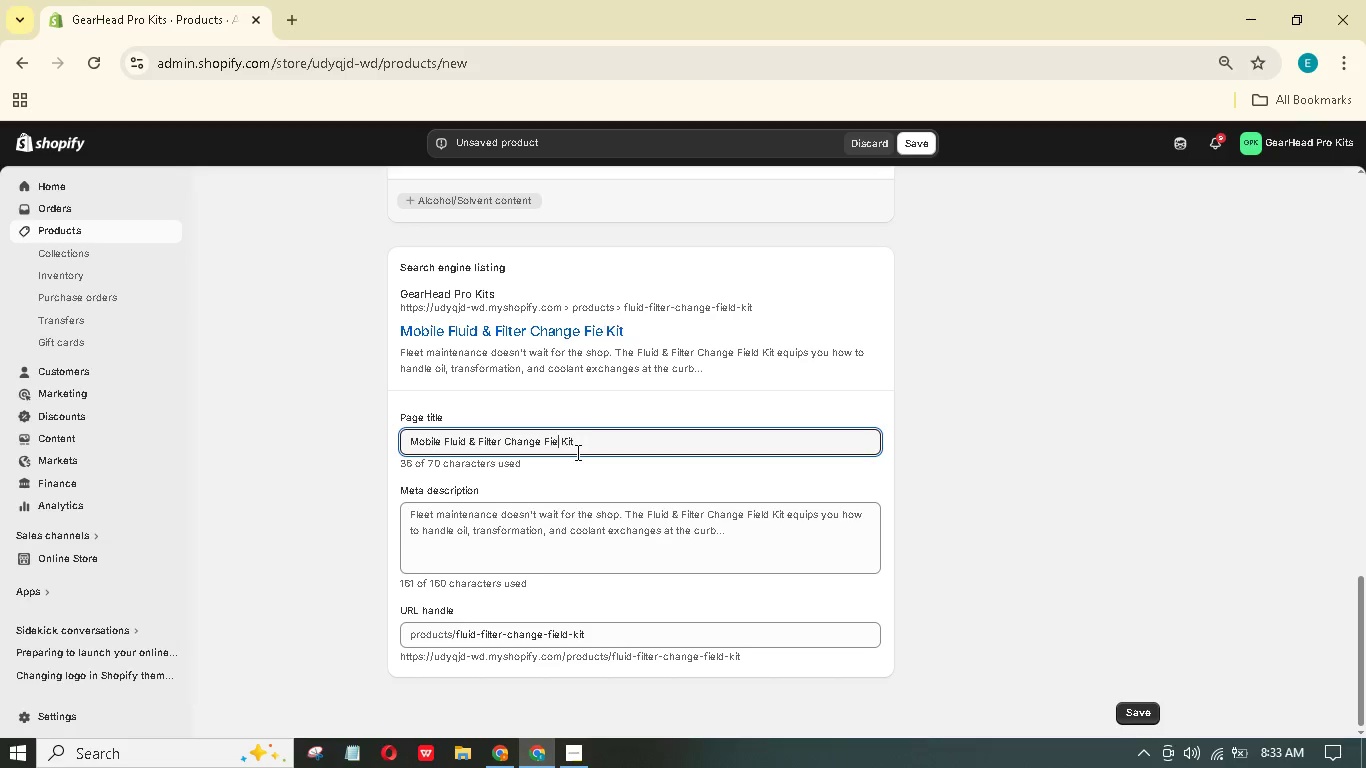 
key(Backspace)
 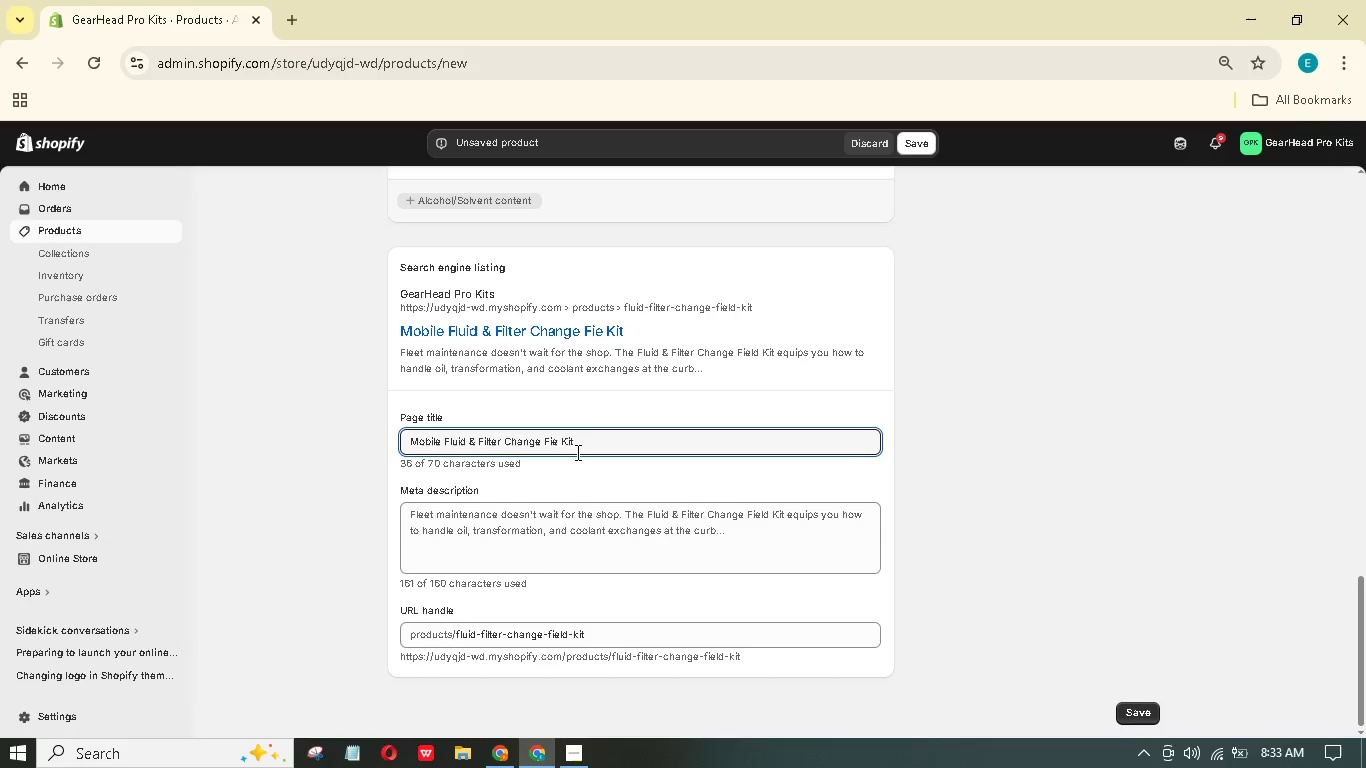 
key(Backspace)
 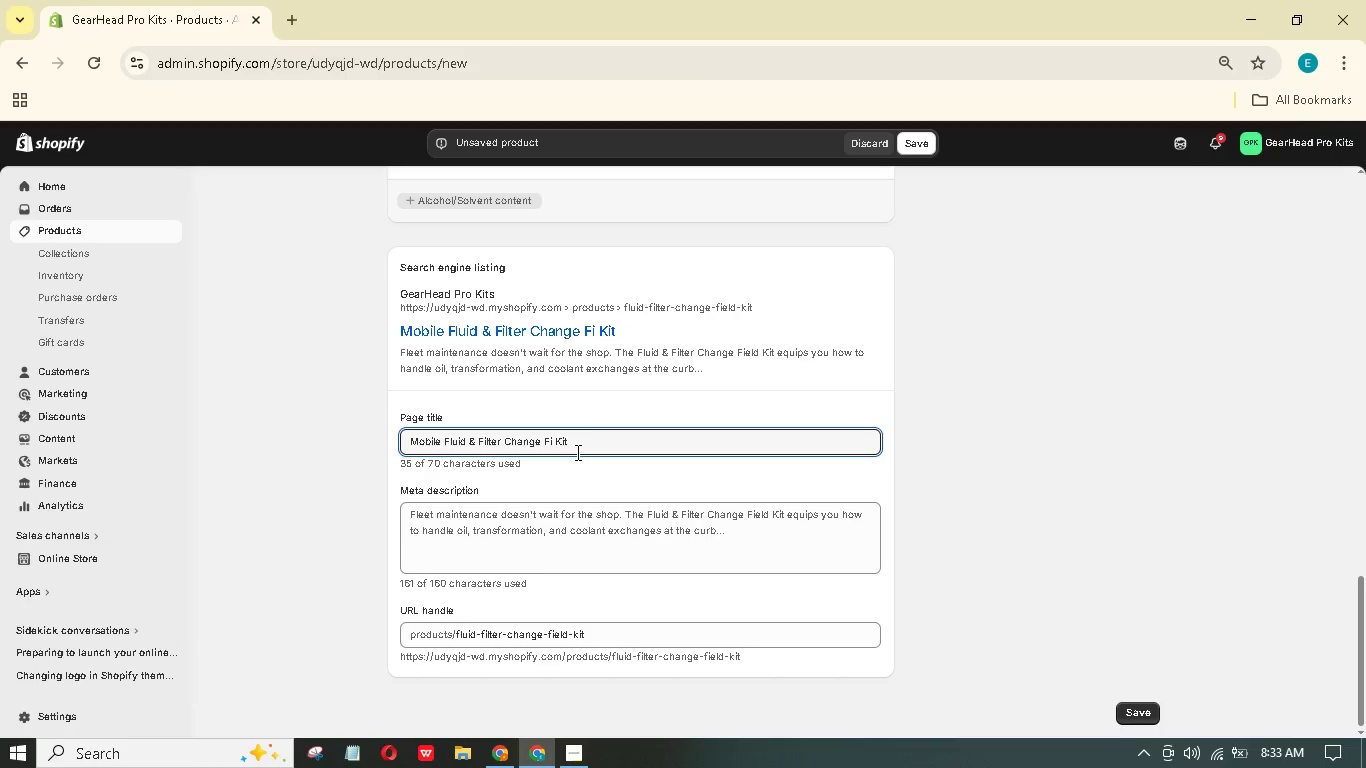 
key(Backspace)
 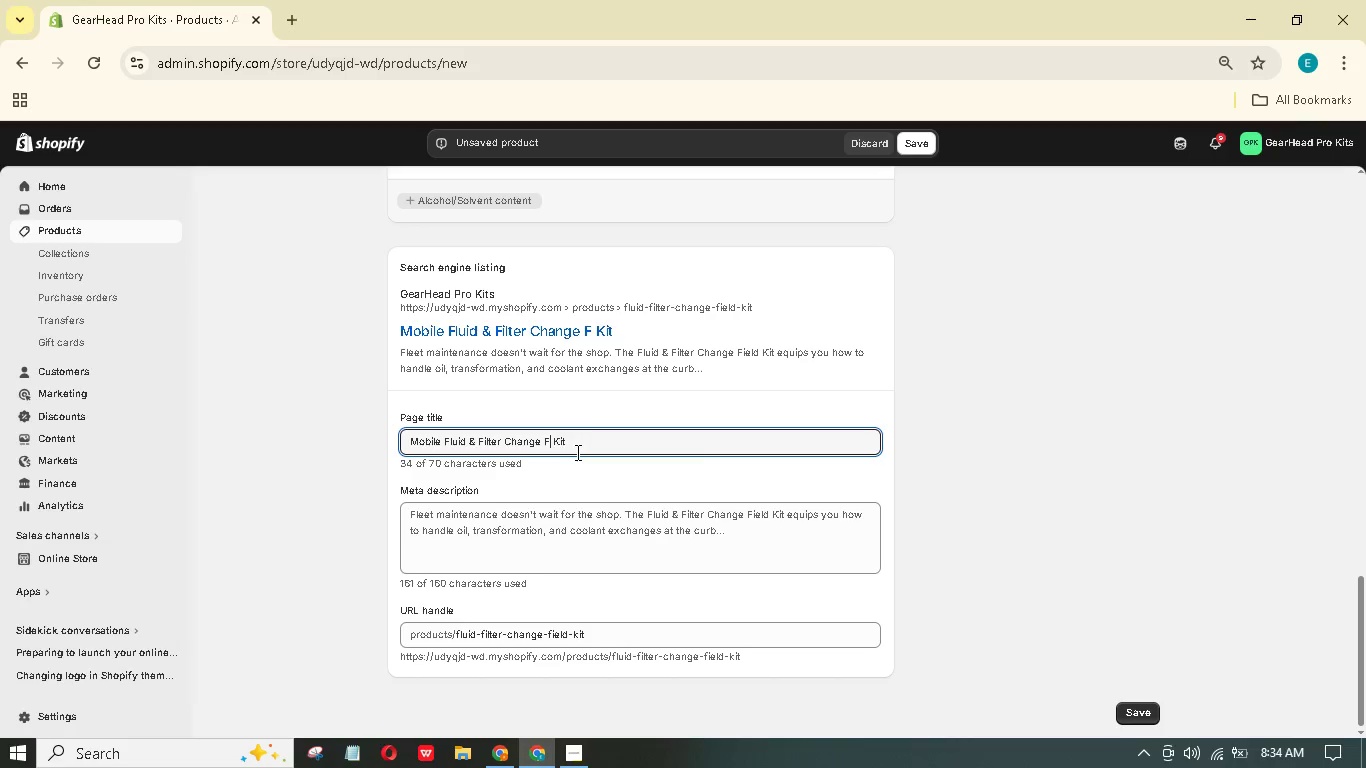 
key(Backspace)
 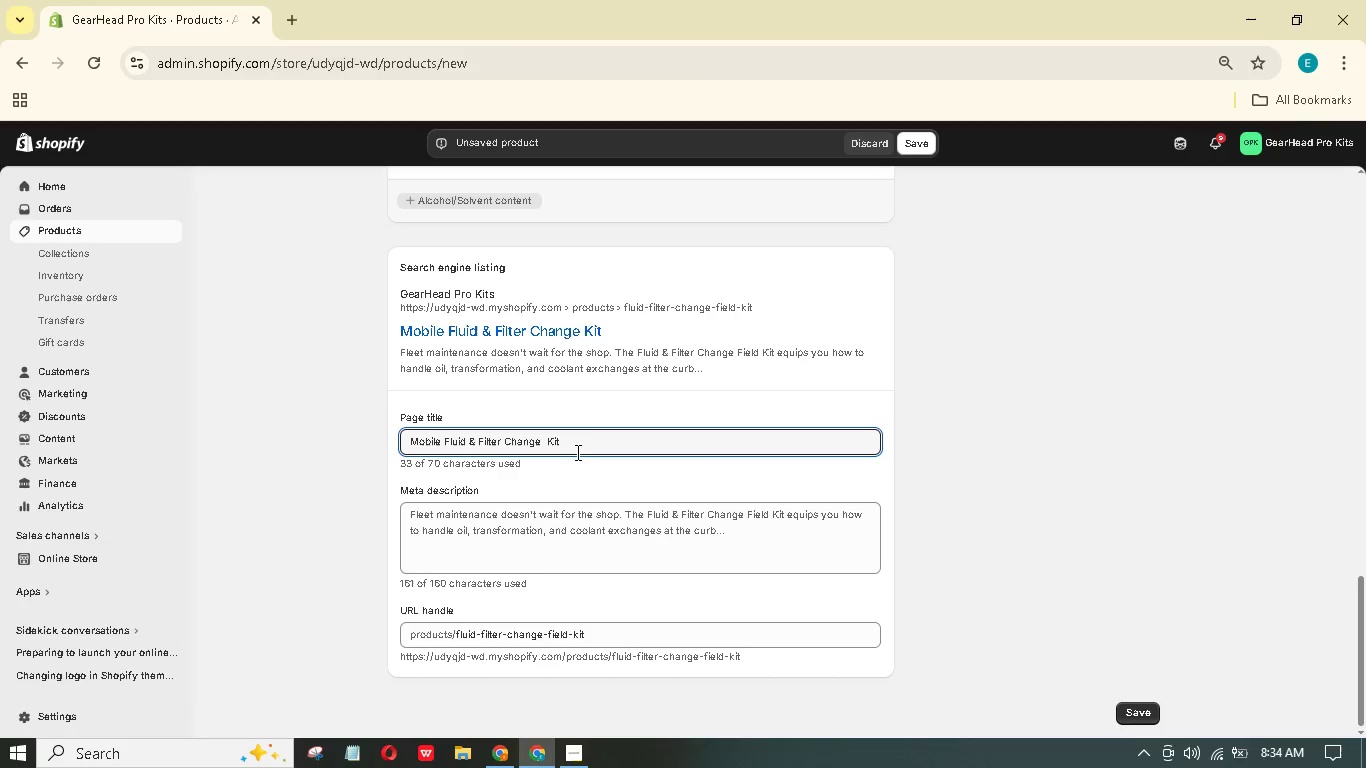 
key(ArrowRight)
 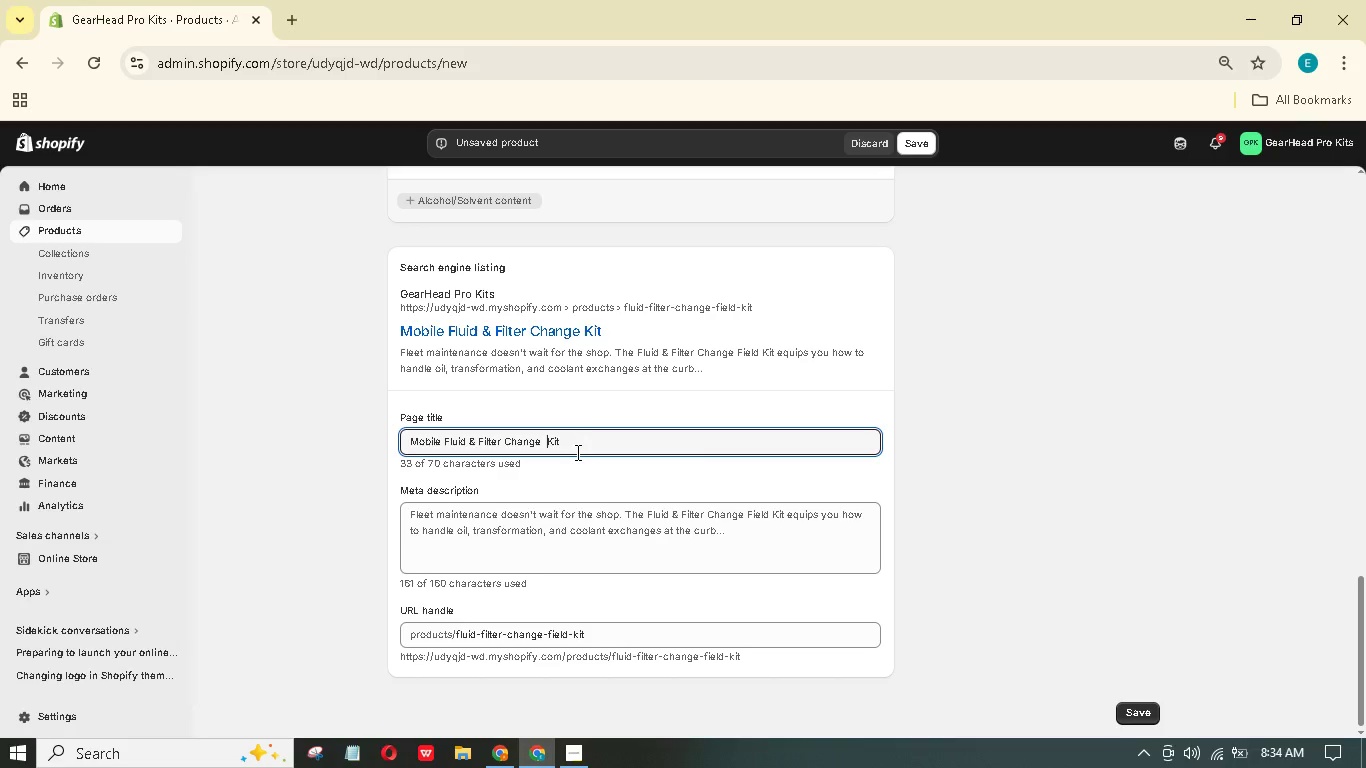 
key(Backspace)
 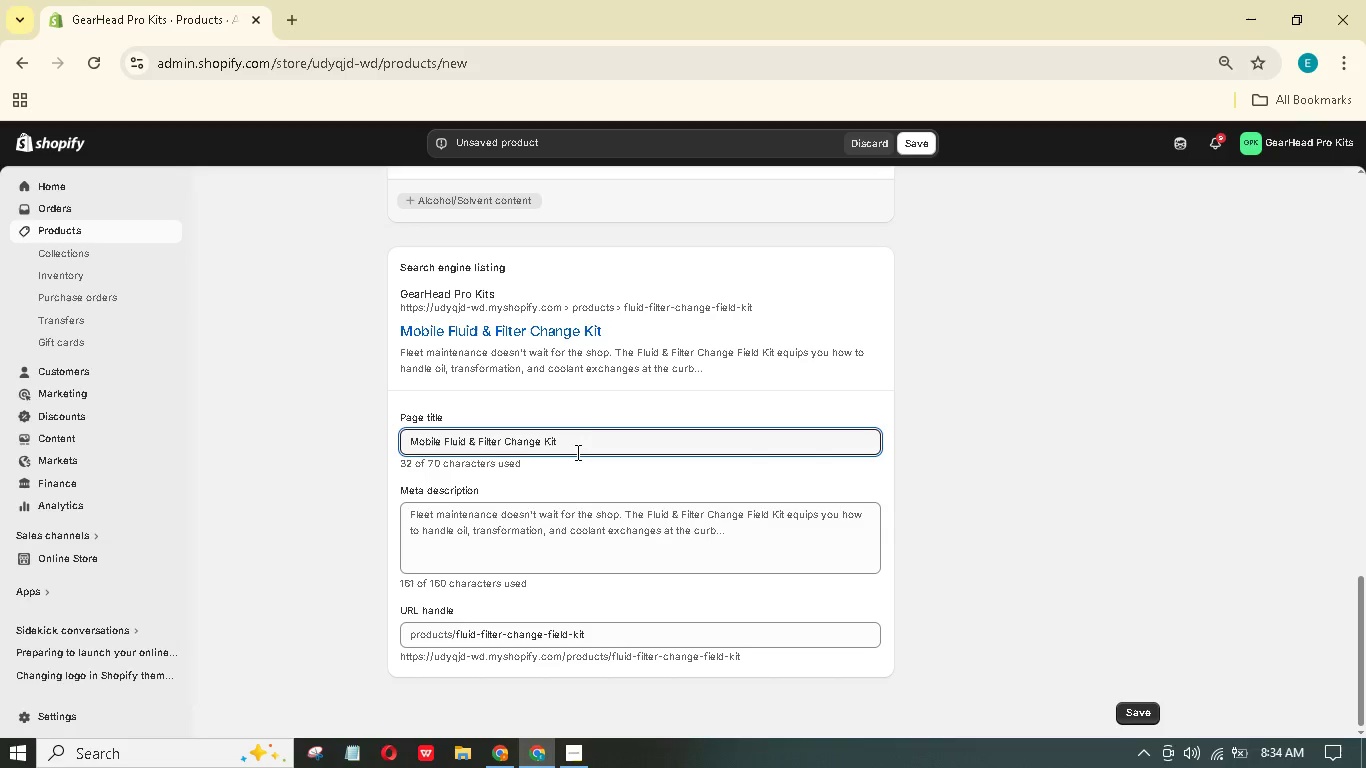 
key(Backspace)
 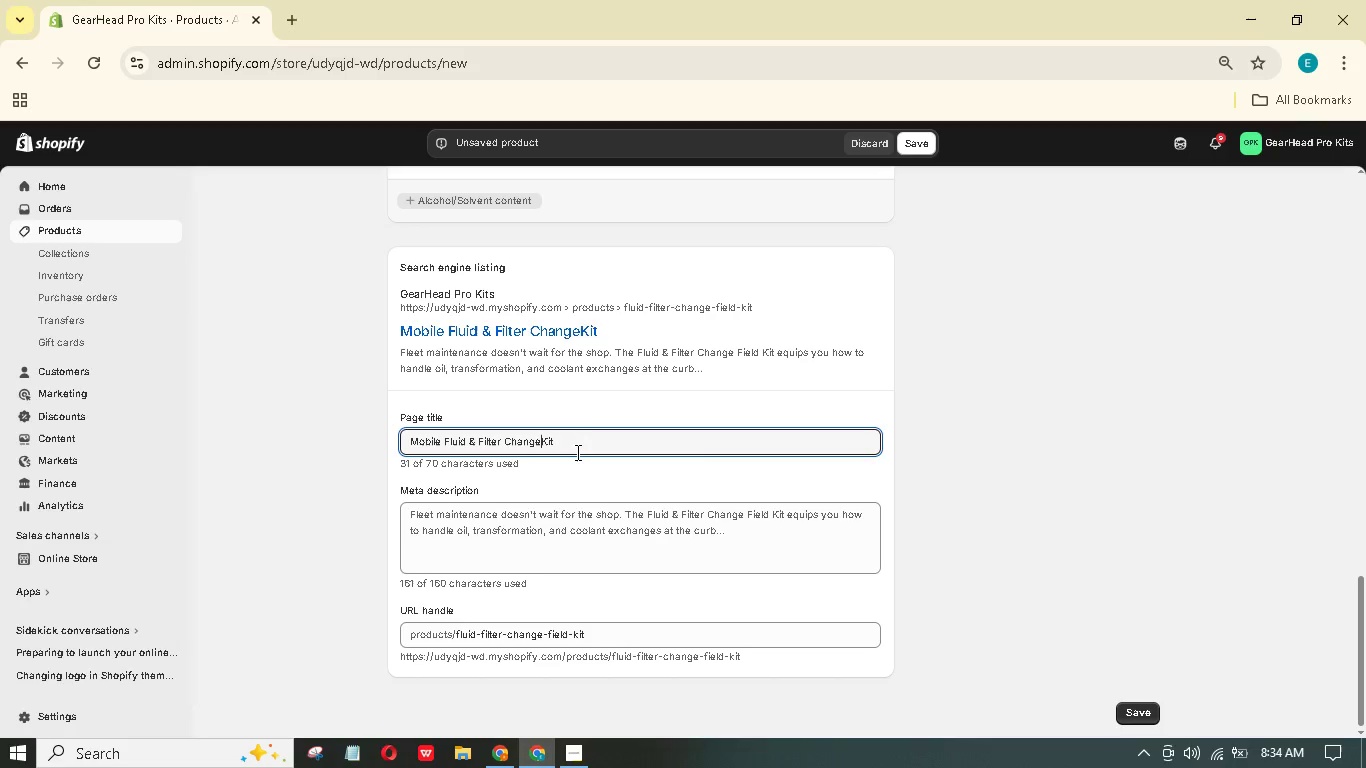 
key(Space)
 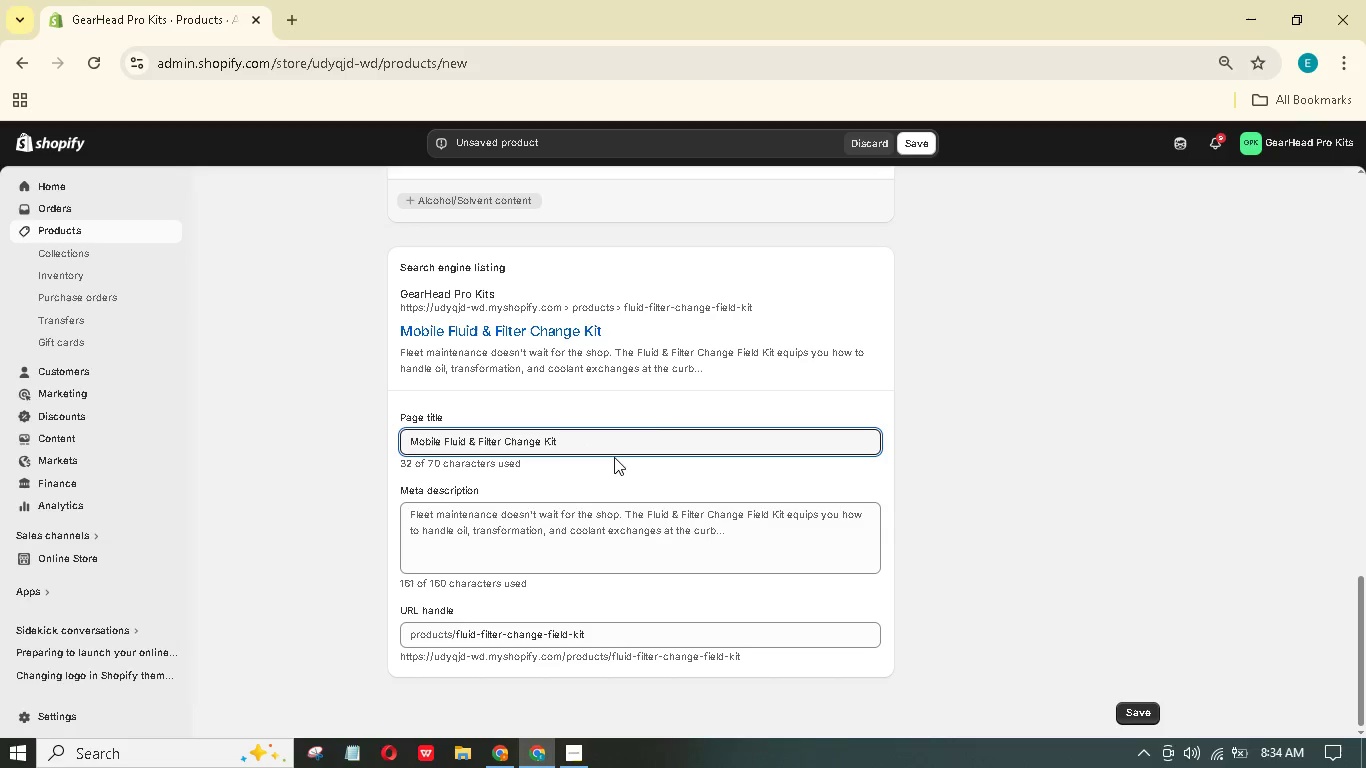 
left_click([686, 443])
 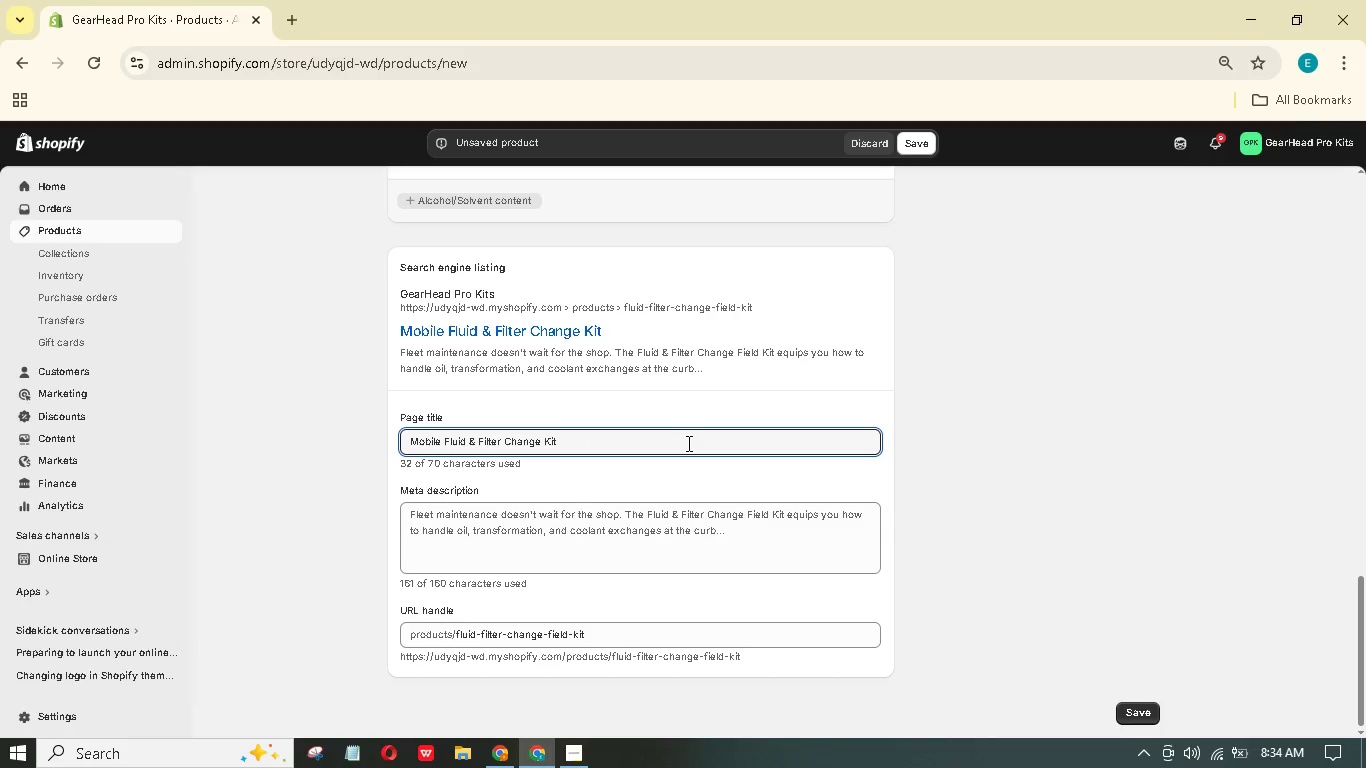 
type( - Filter Wrench & Pump)
 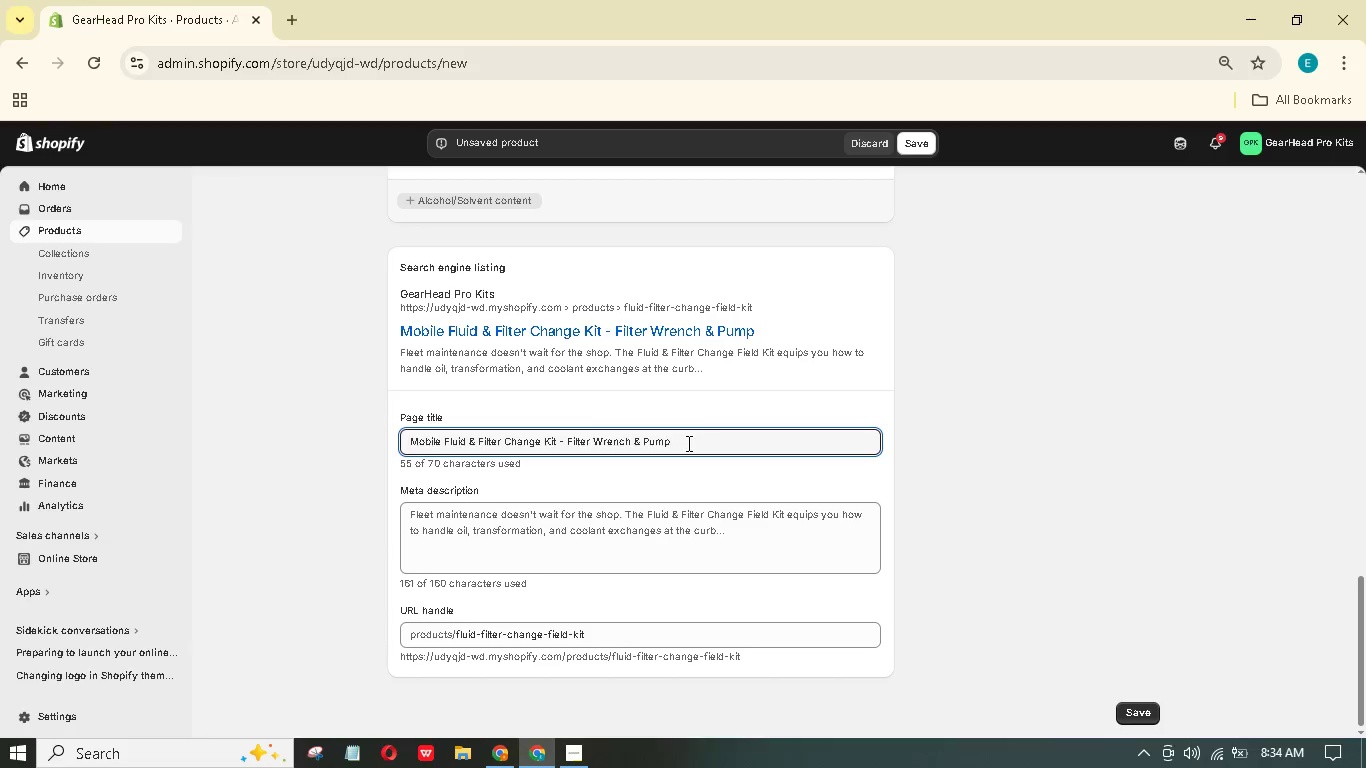 
wait(5.06)
 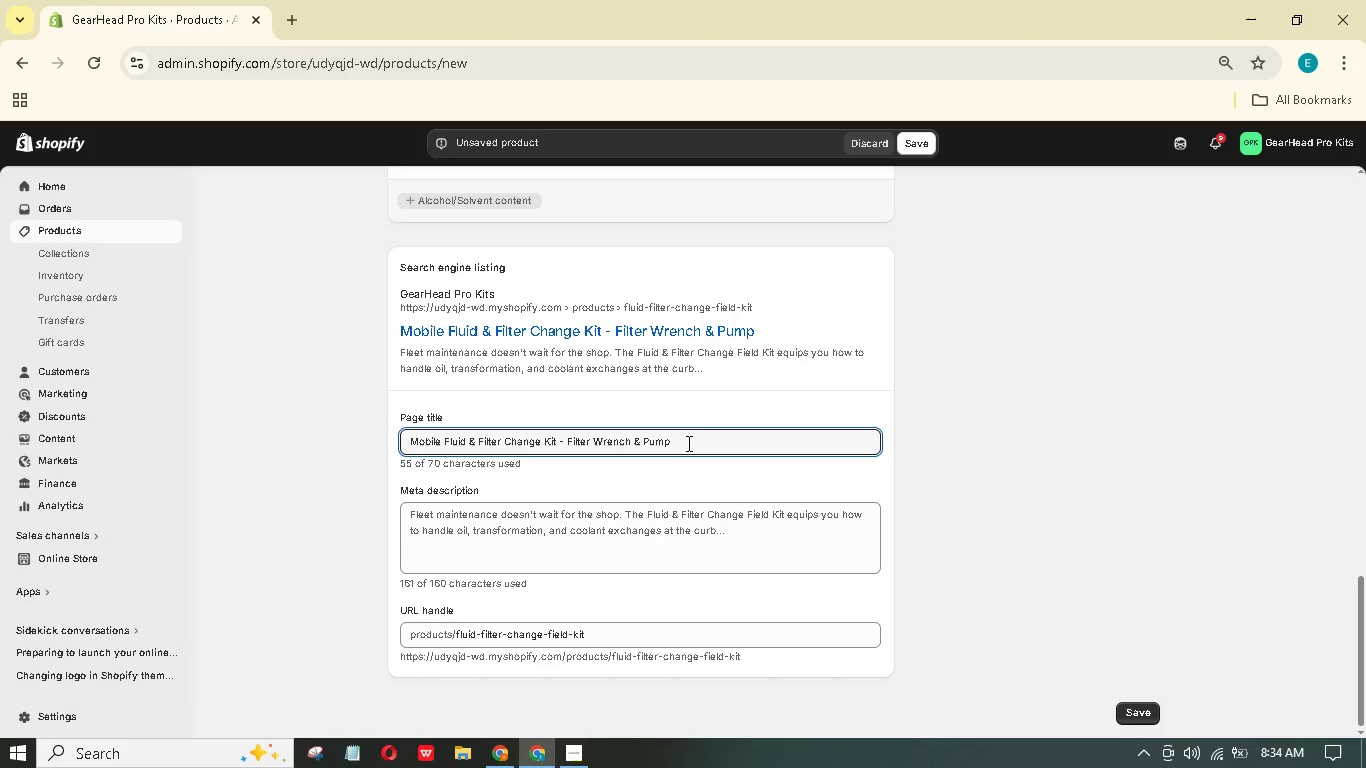 
key(Space)
 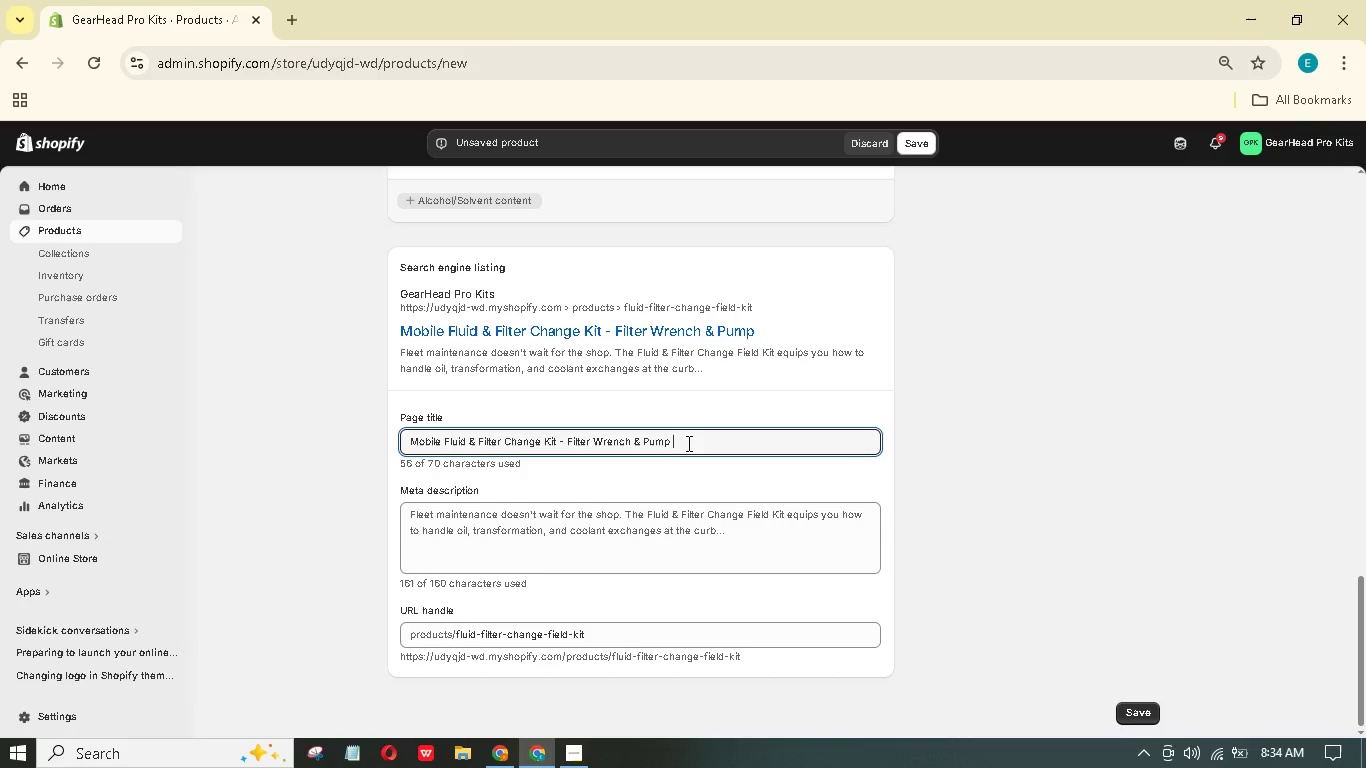 
key(Minus)
 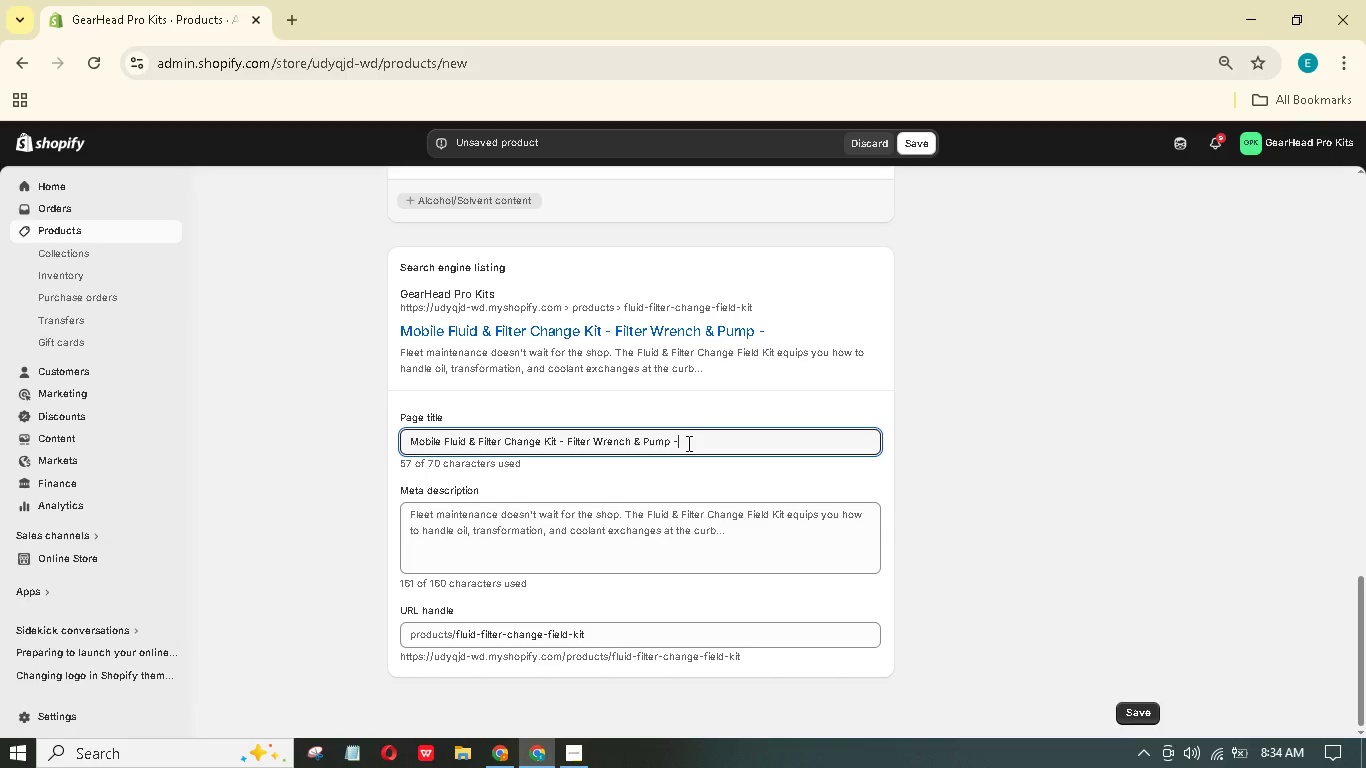 
key(Space)
 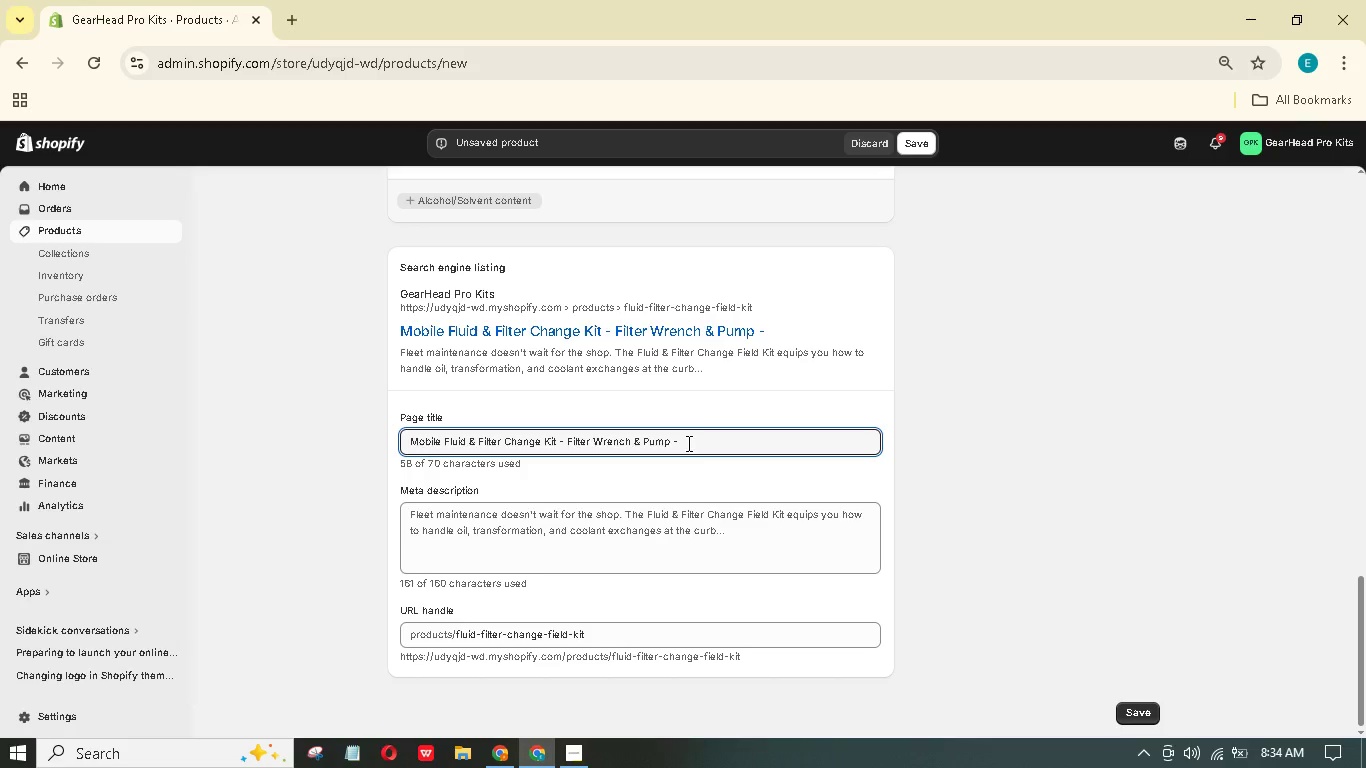 
type(GerHead Pro)
 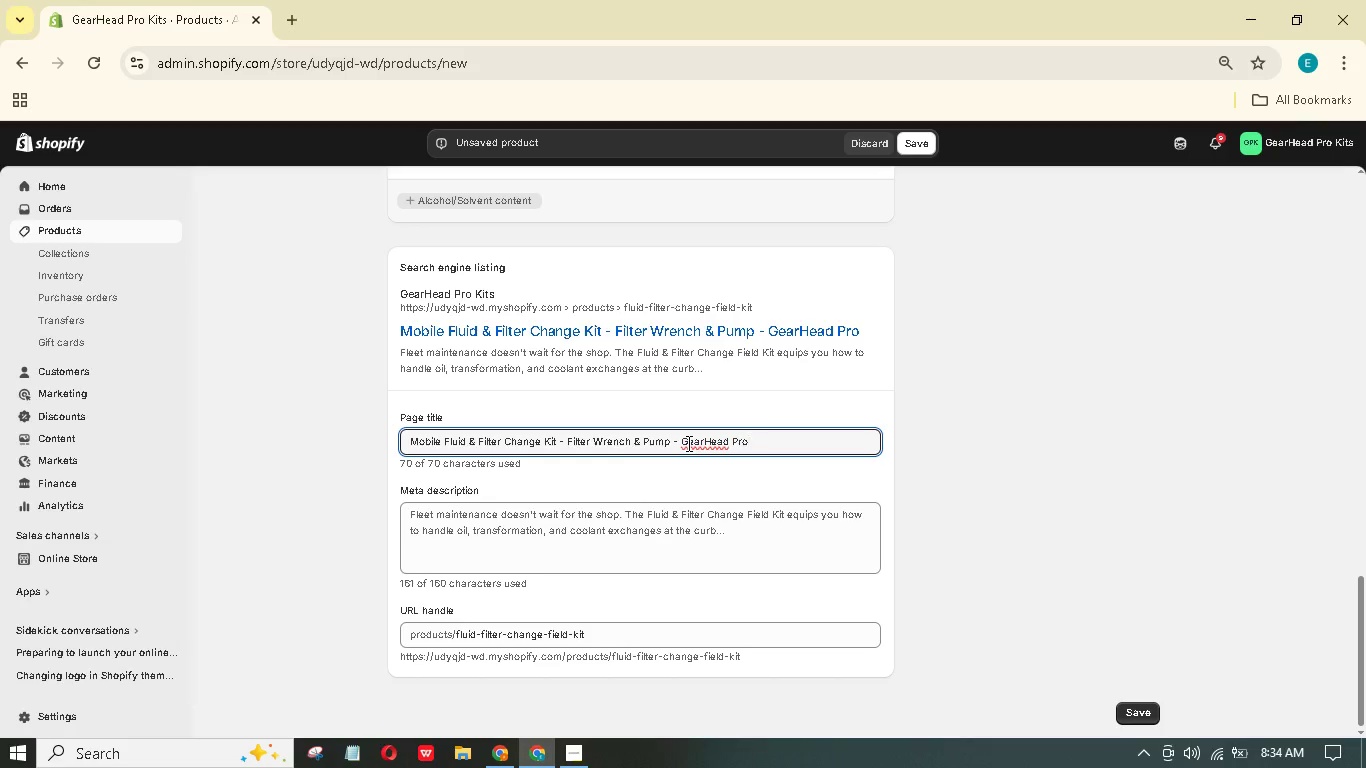 
wait(5.5)
 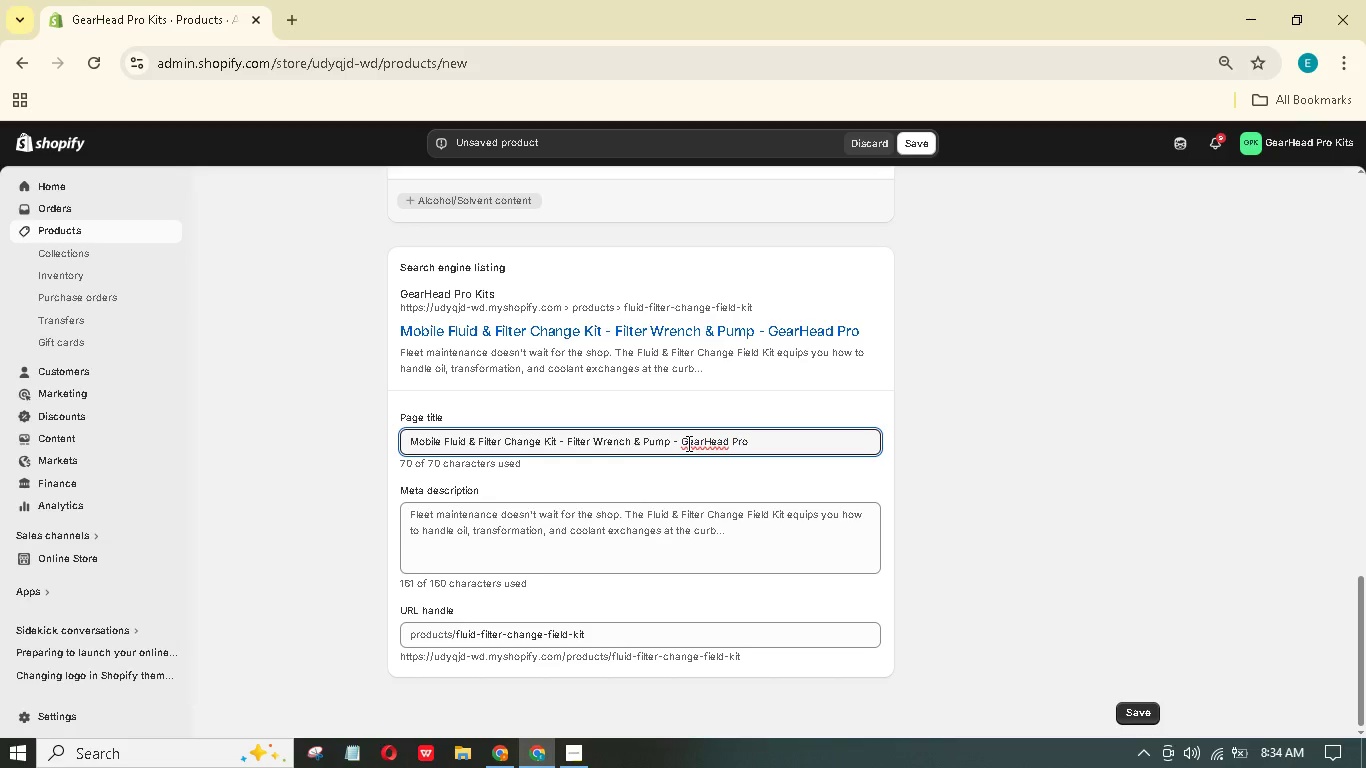 
scroll: coordinate [627, 558], scroll_direction: down, amount: 1.0
 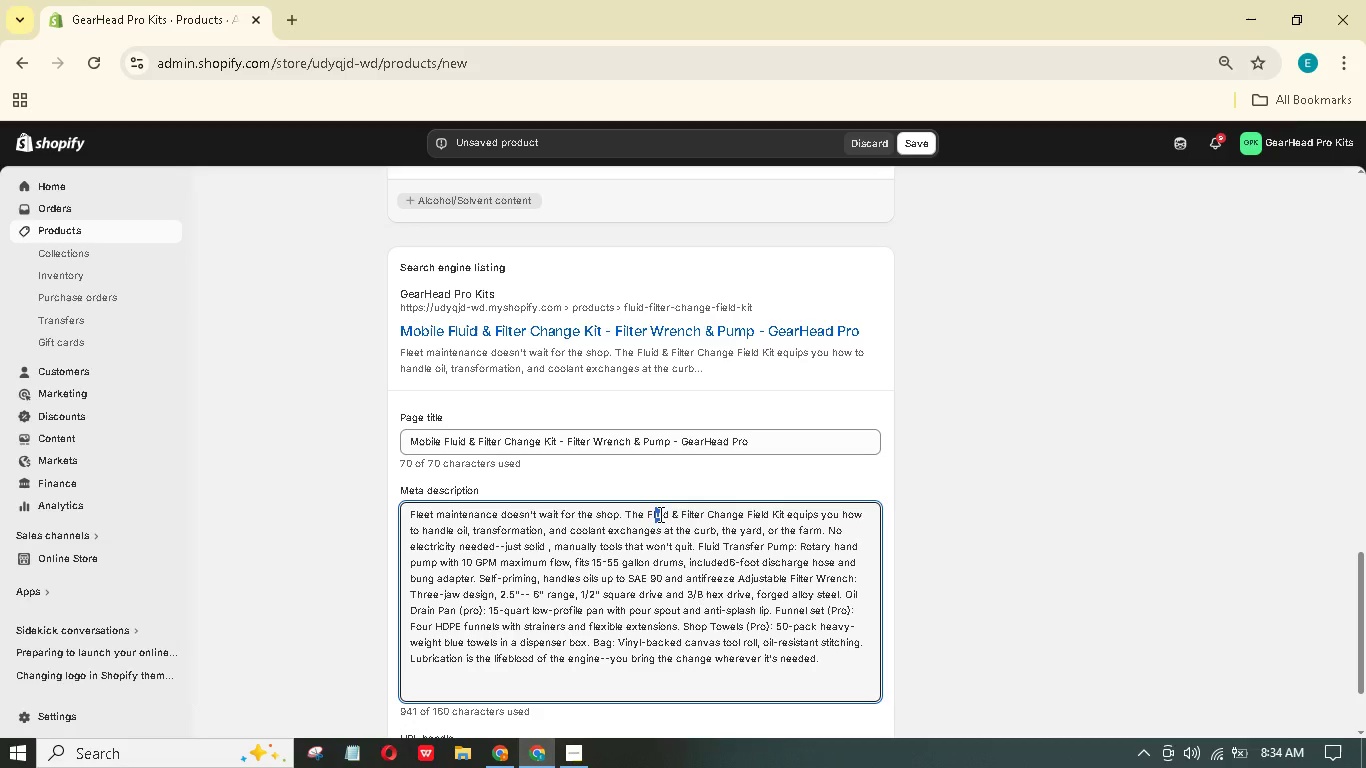 
wait(23.27)
 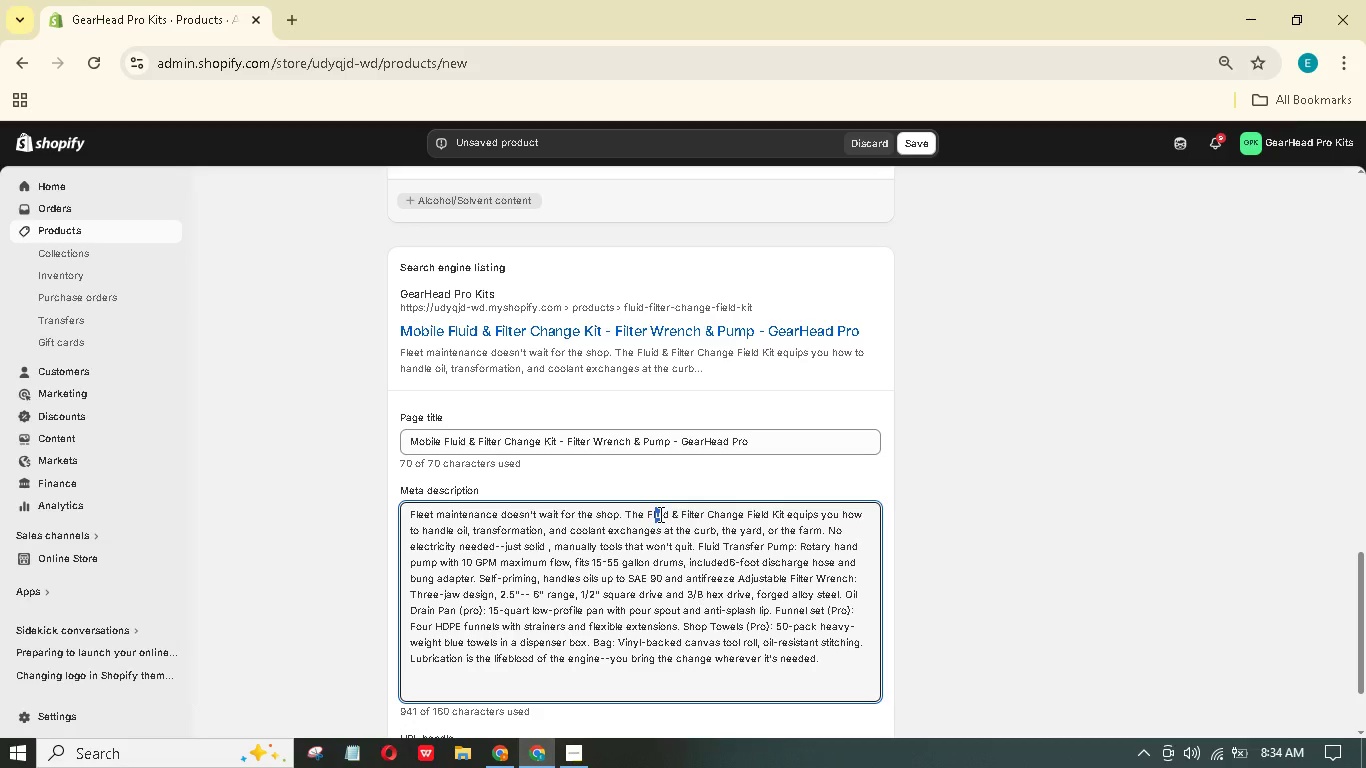 
hold_key(key=A, duration=0.36)
 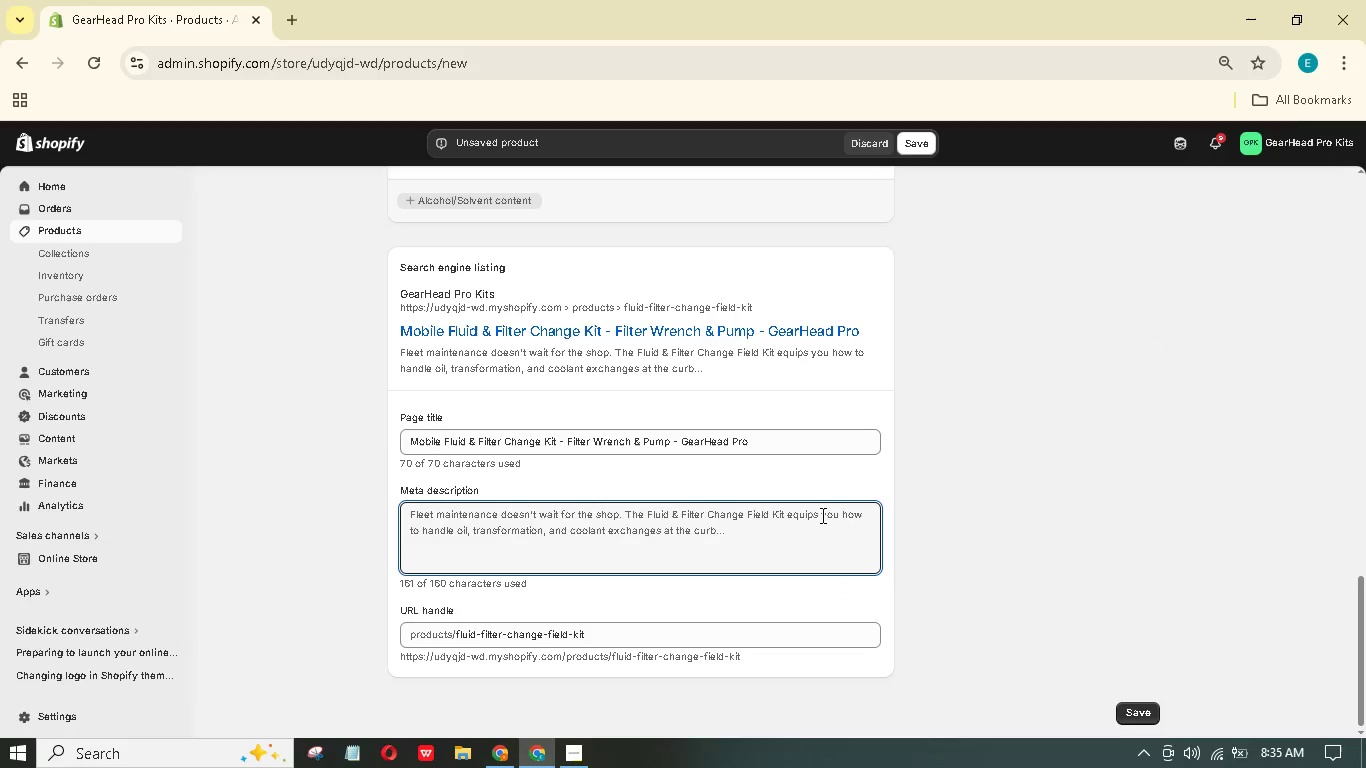 
key(Control+Backspace)
 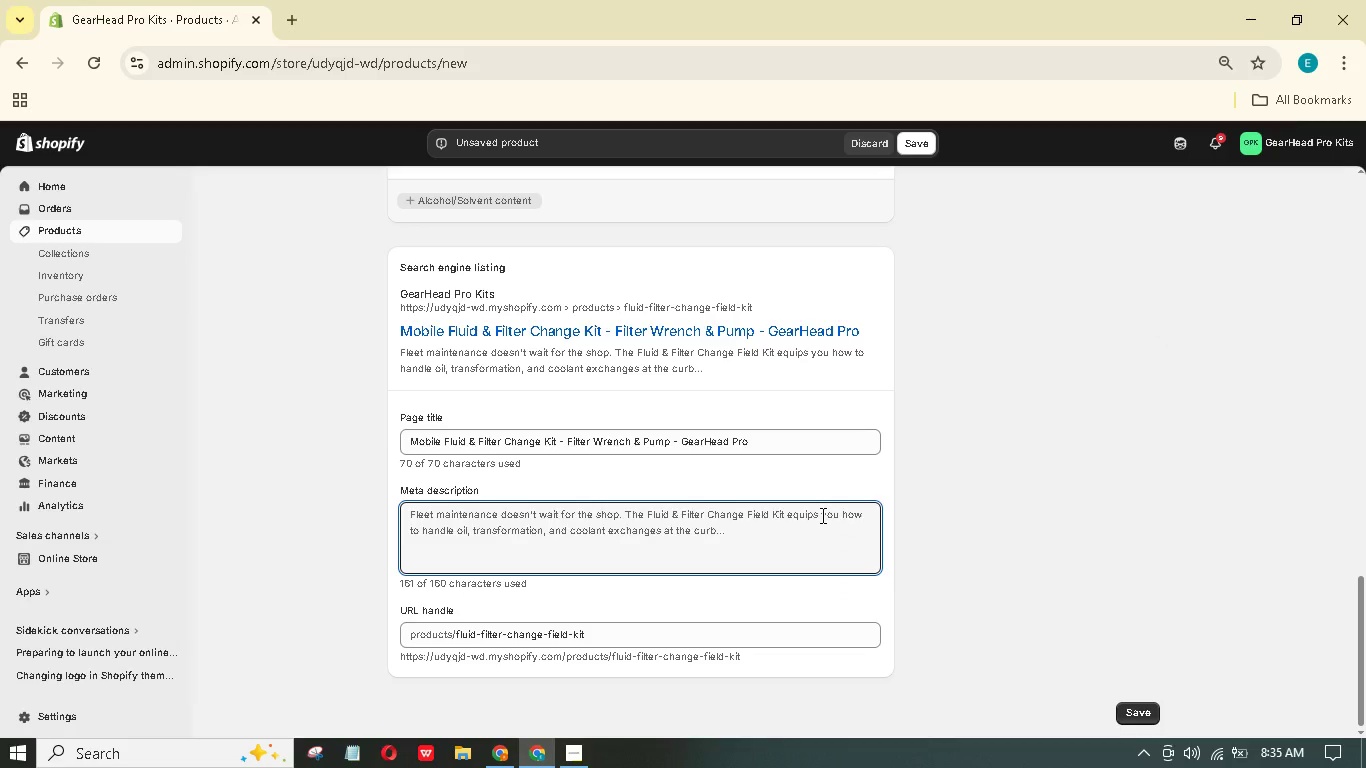 
type(Perform roadside fluid services cleanly. Manual fluid pump, adjustale filter we)
key(Backspace)
type(rench )
key(Backspace)
type(, and pro add-ons. Shop field-ready lubrication tools for fleets.)
 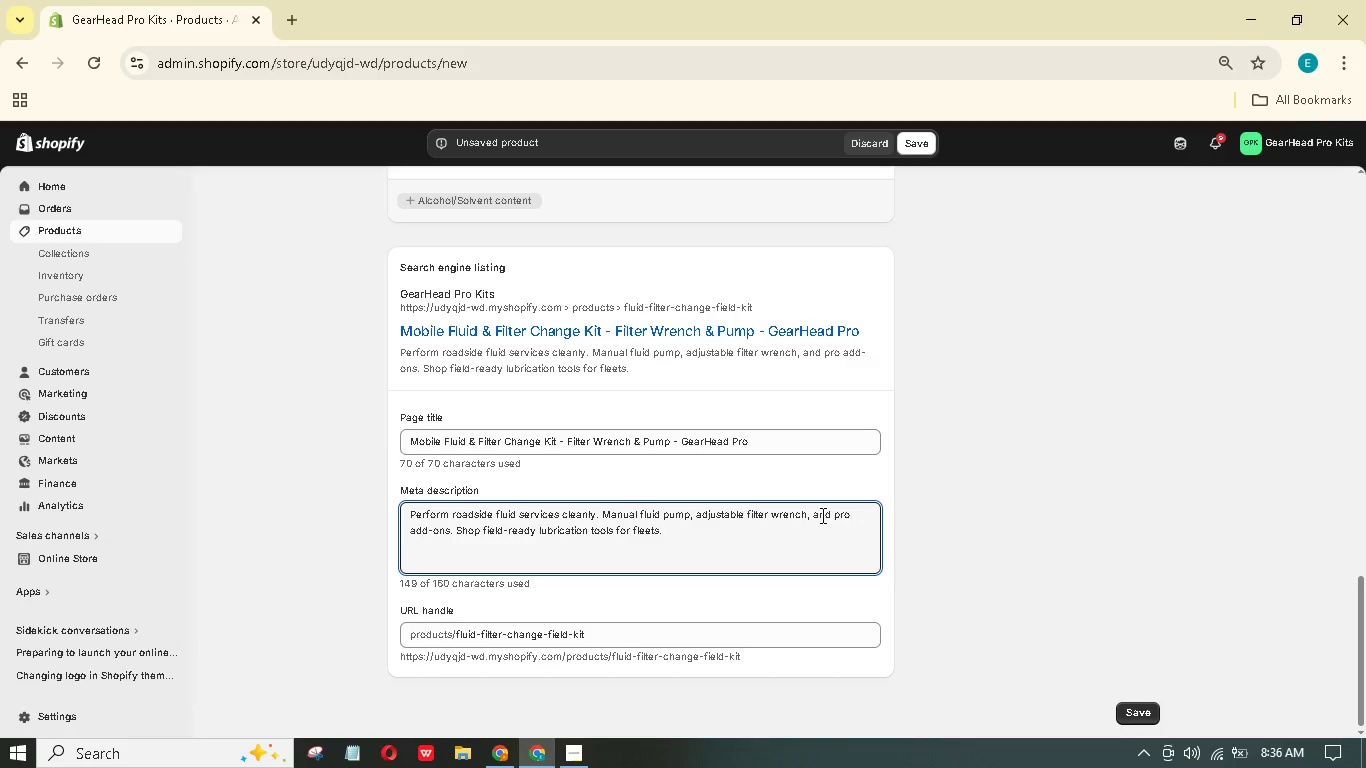 
wait(6.2)
 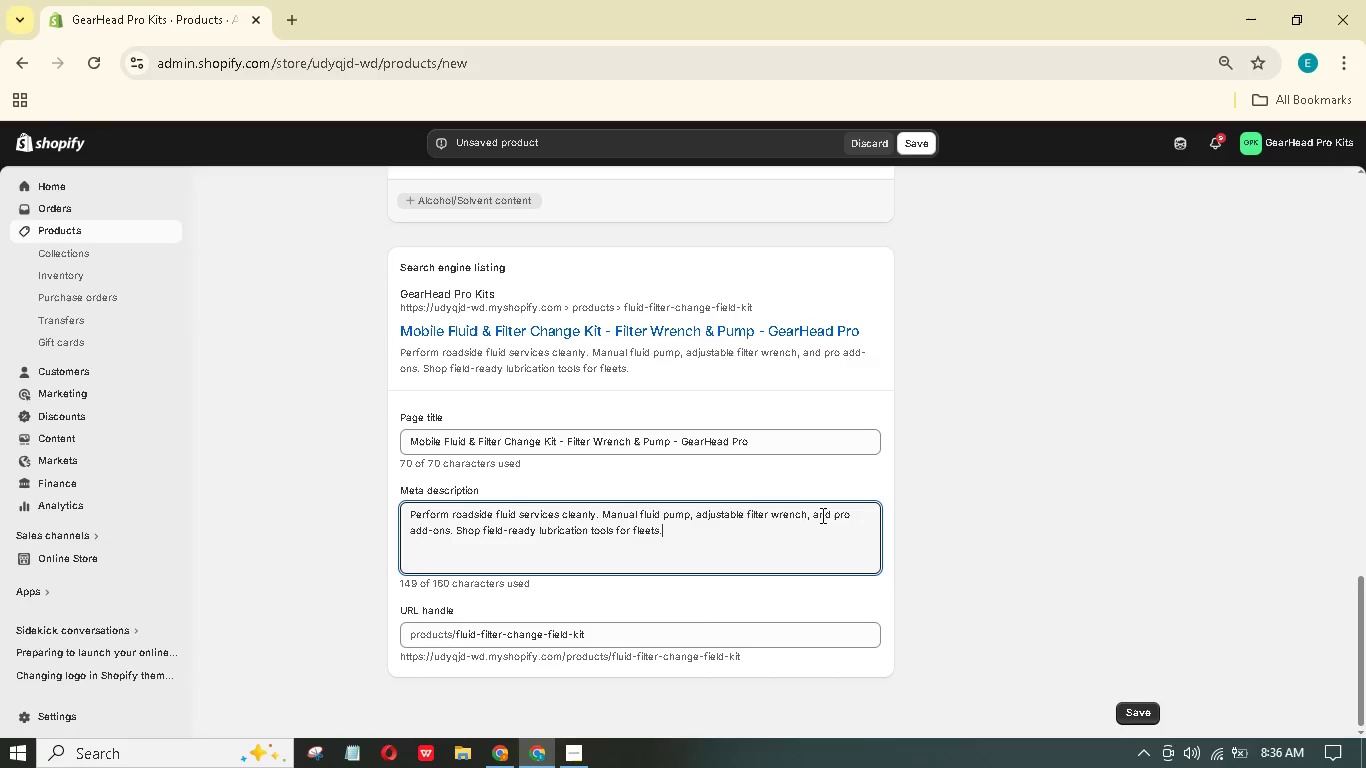 
left_click([633, 633])
 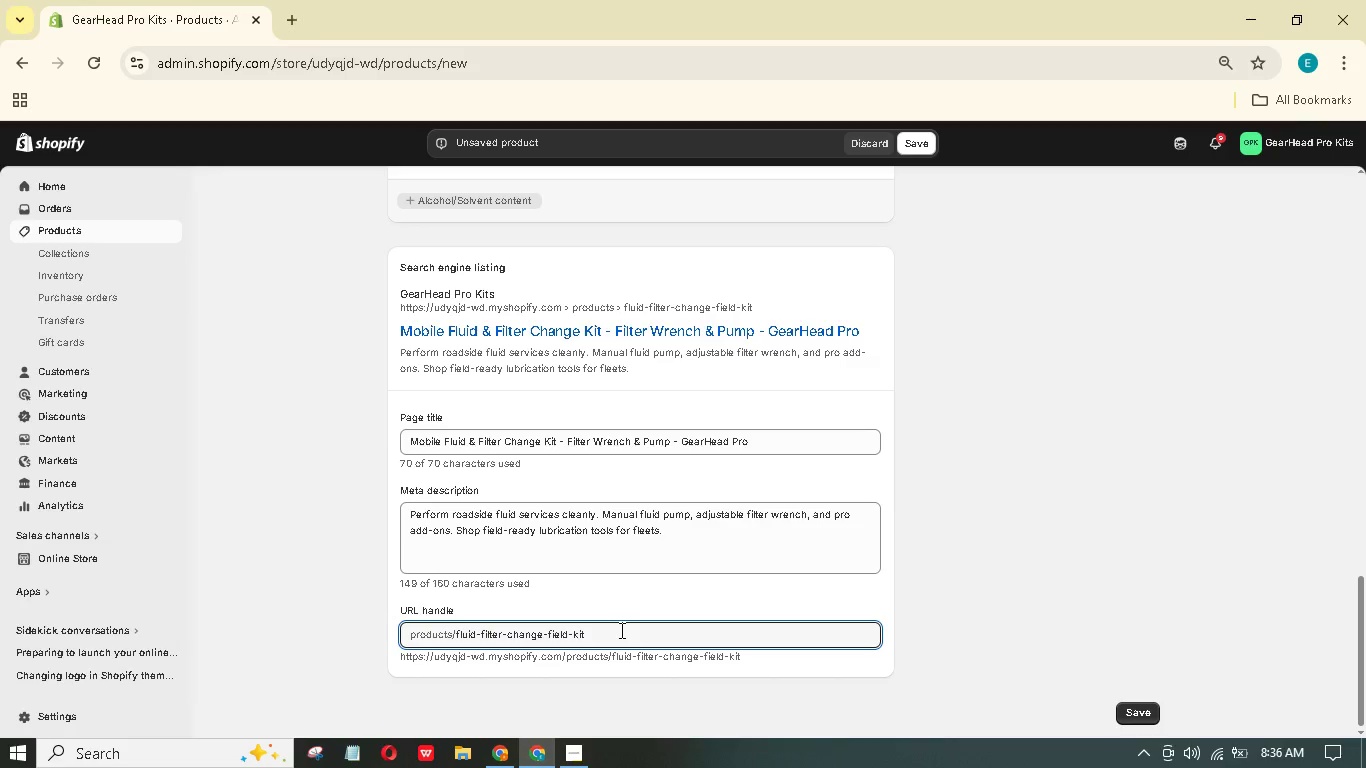 
wait(12.2)
 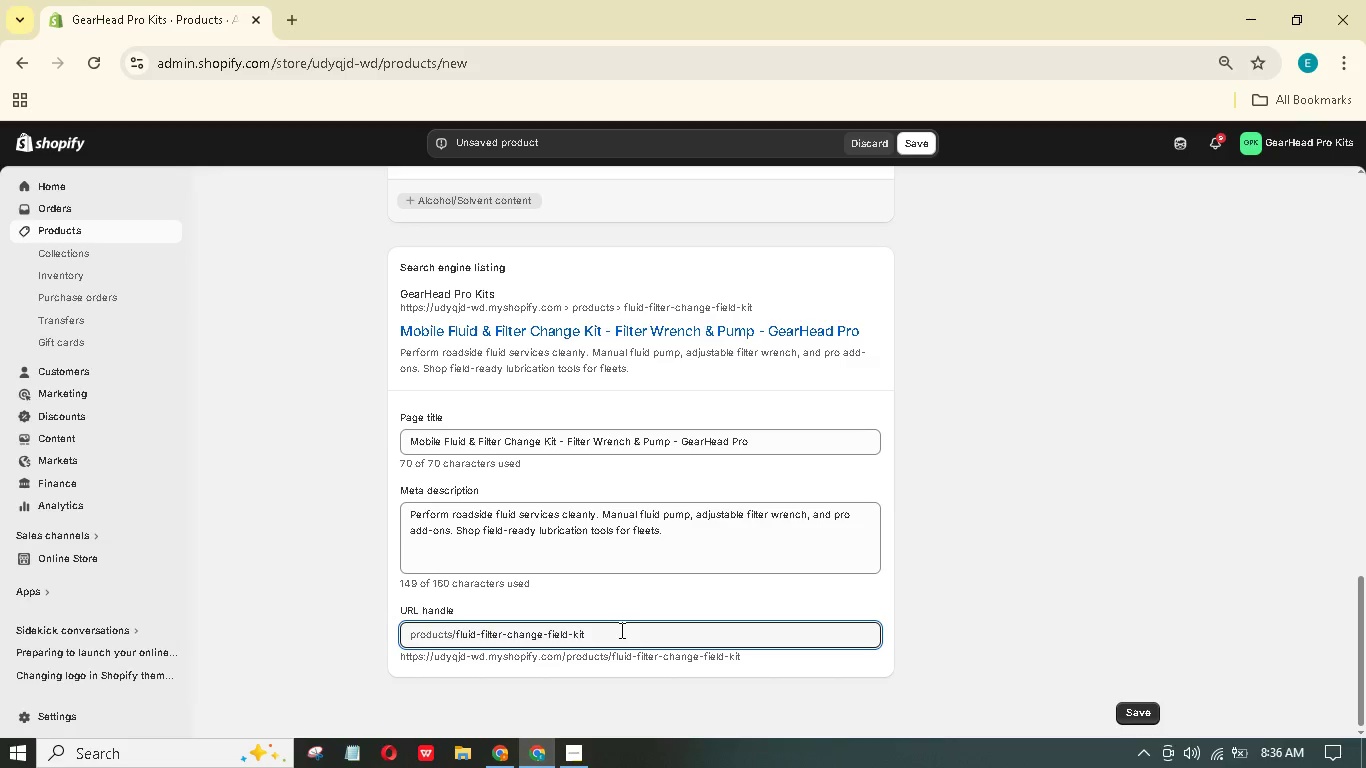 
scroll: coordinate [636, 596], scroll_direction: up, amount: 15.0
 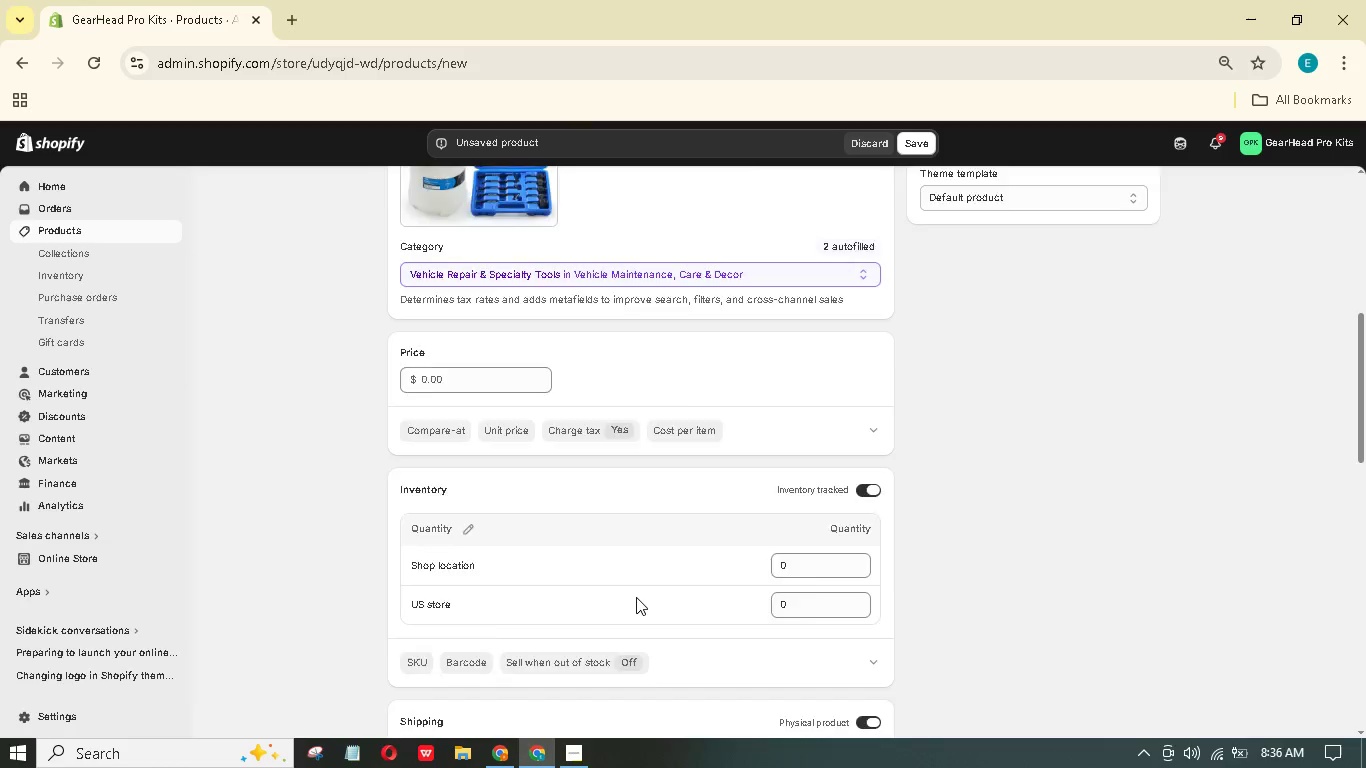 
scroll: coordinate [636, 597], scroll_direction: down, amount: 6.0
 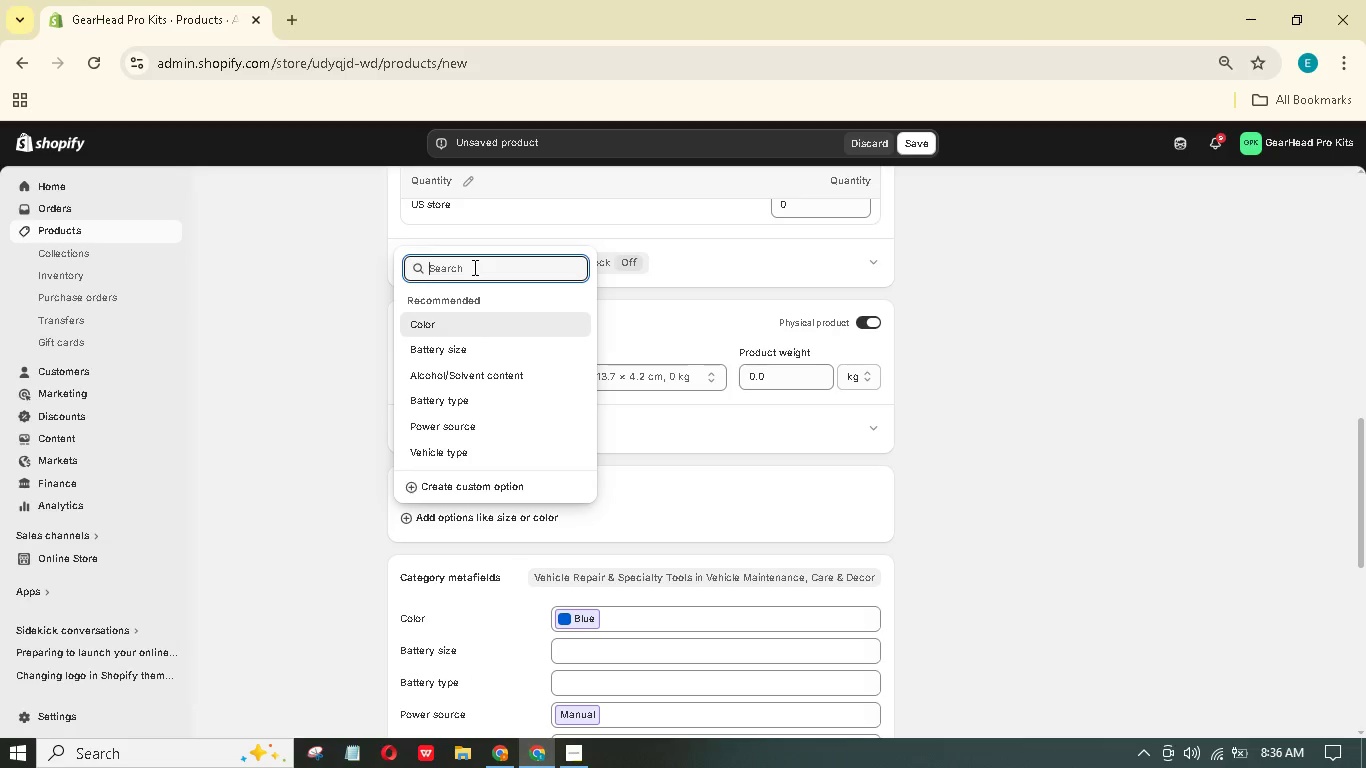 
type(Tirs)
 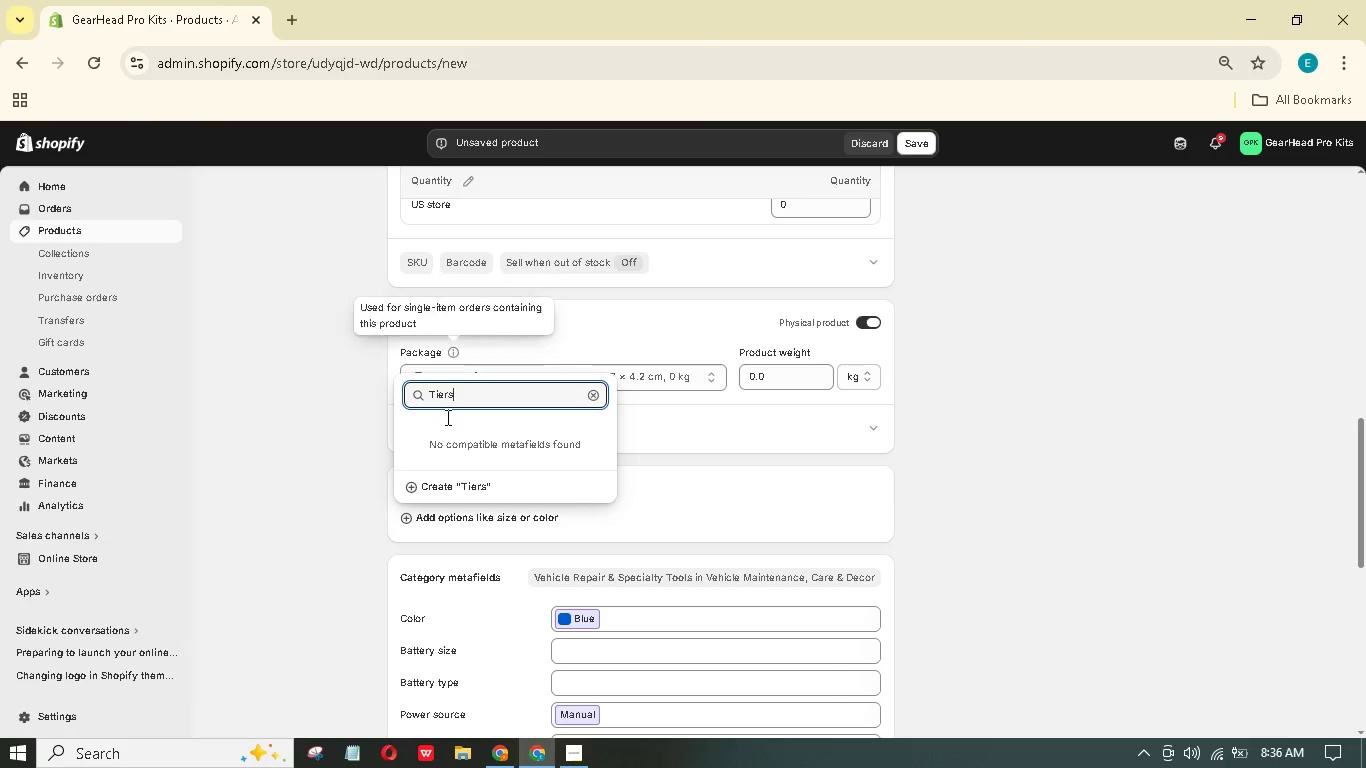 
hold_key(key=E, duration=0.31)
 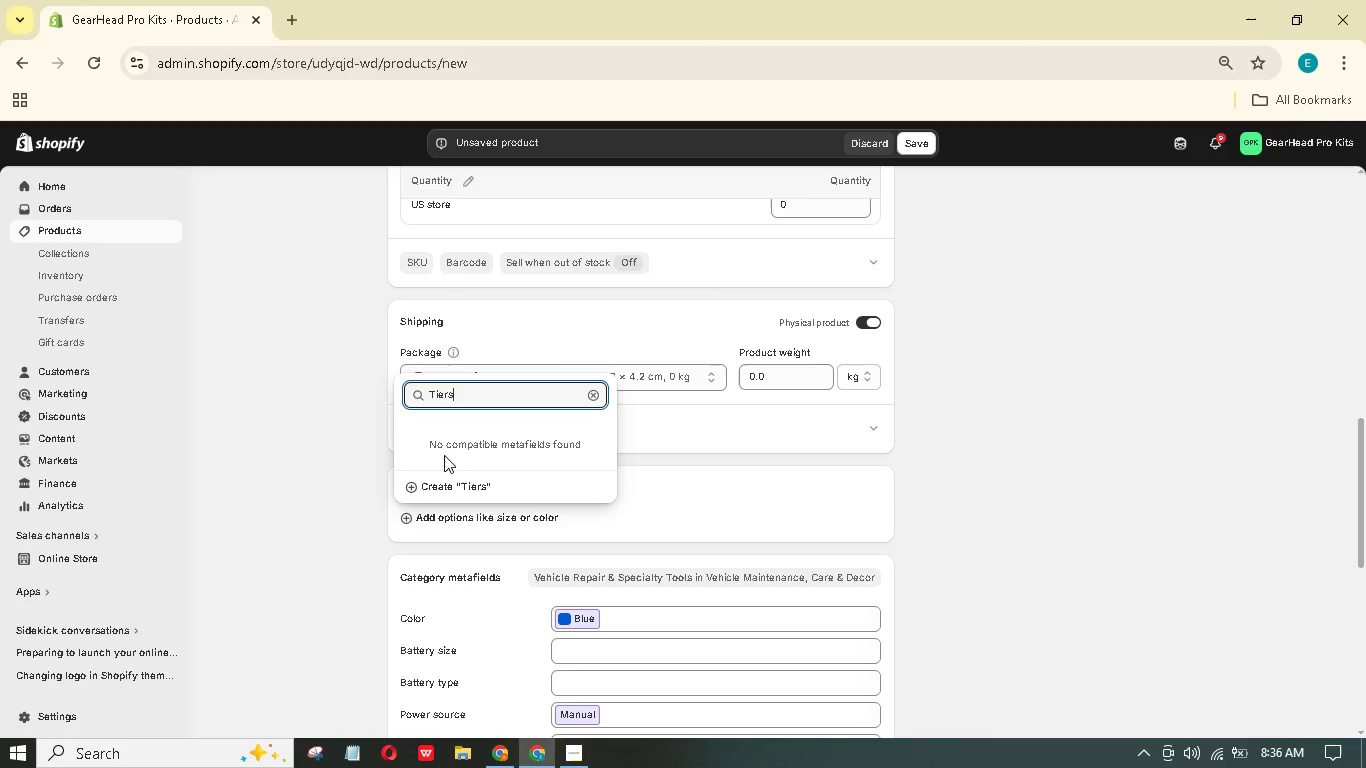 
double_click([470, 488])
 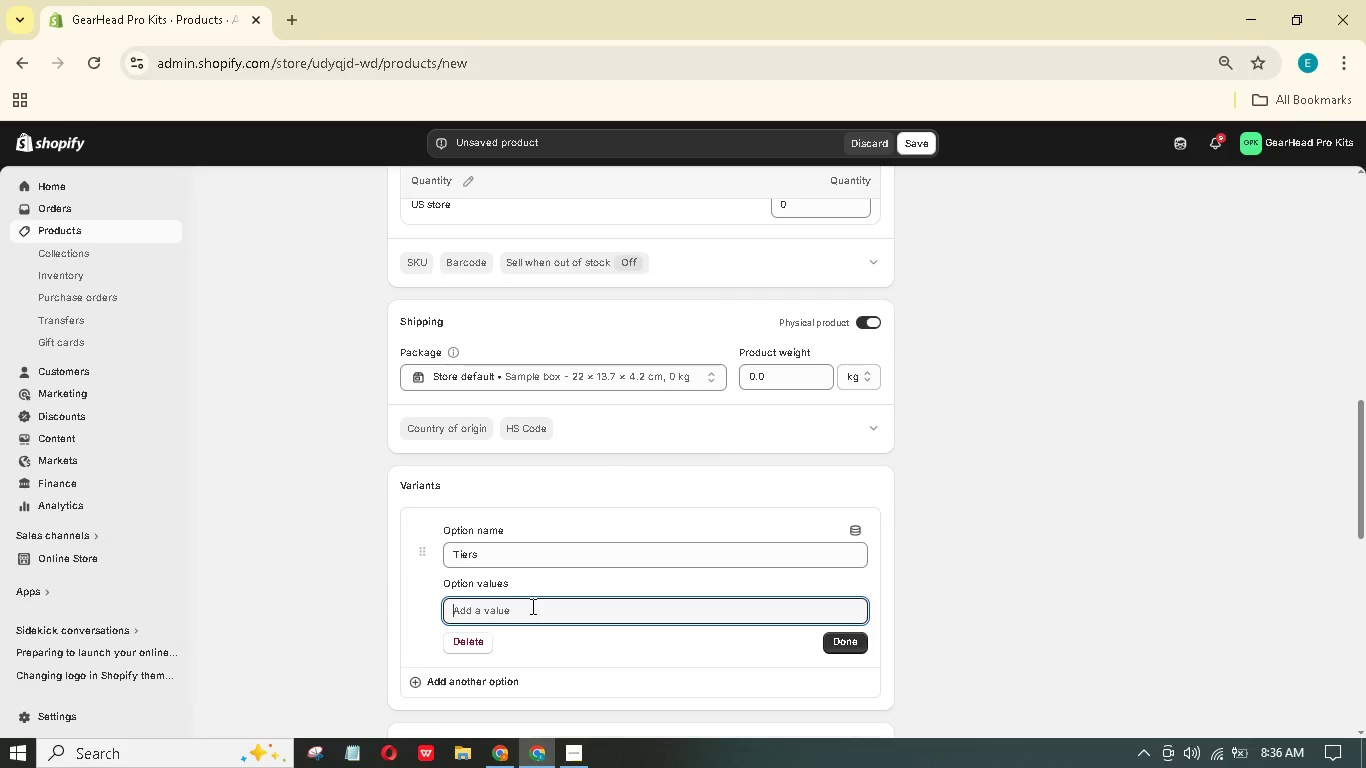 
type(Standard)
 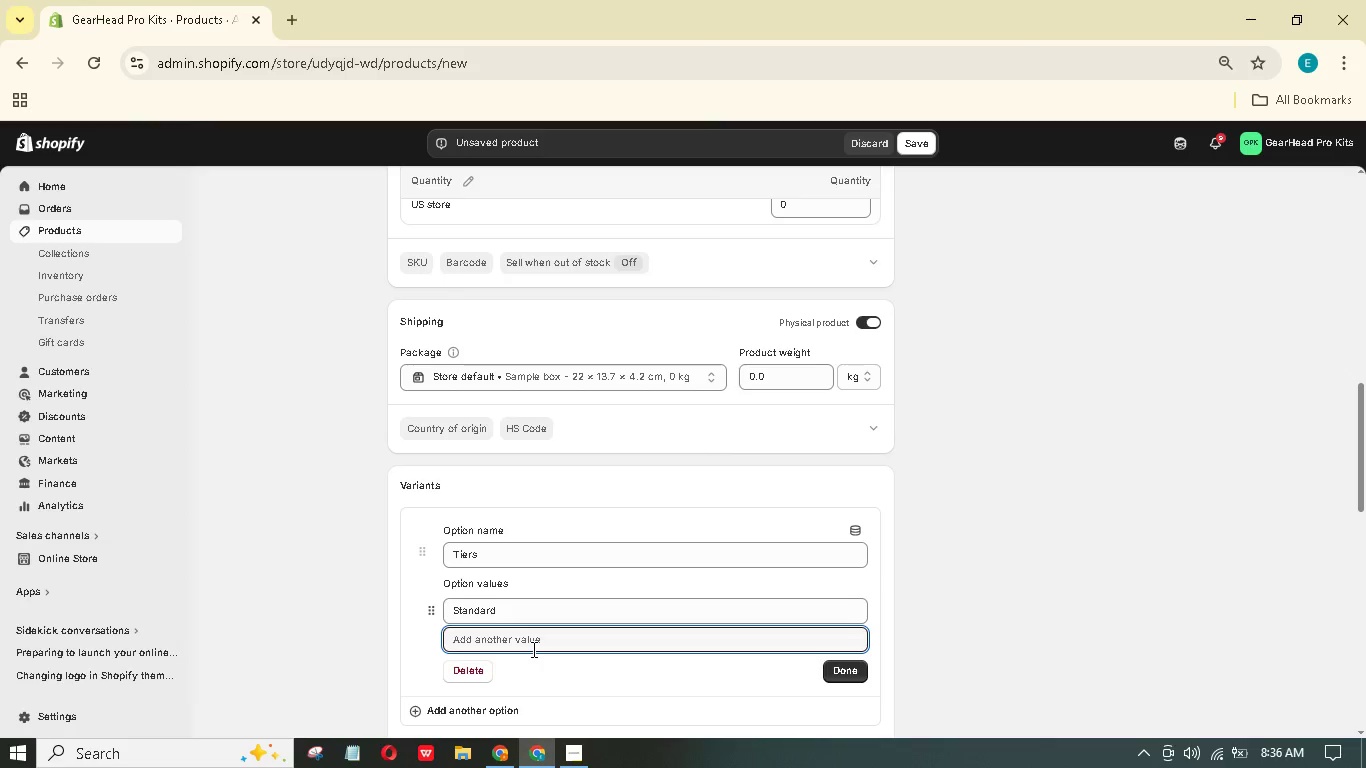 
type(Pri)
key(Backspace)
type(ofessional)
 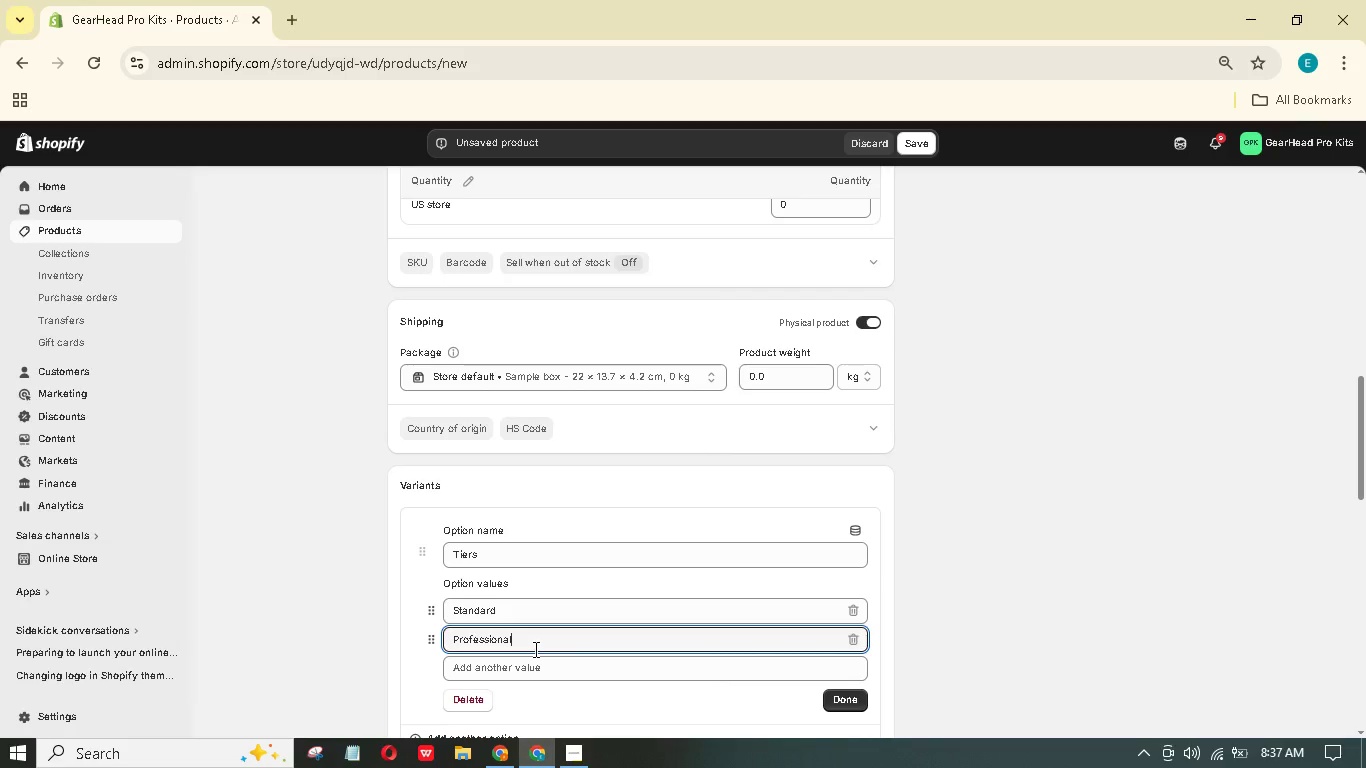 
wait(6.11)
 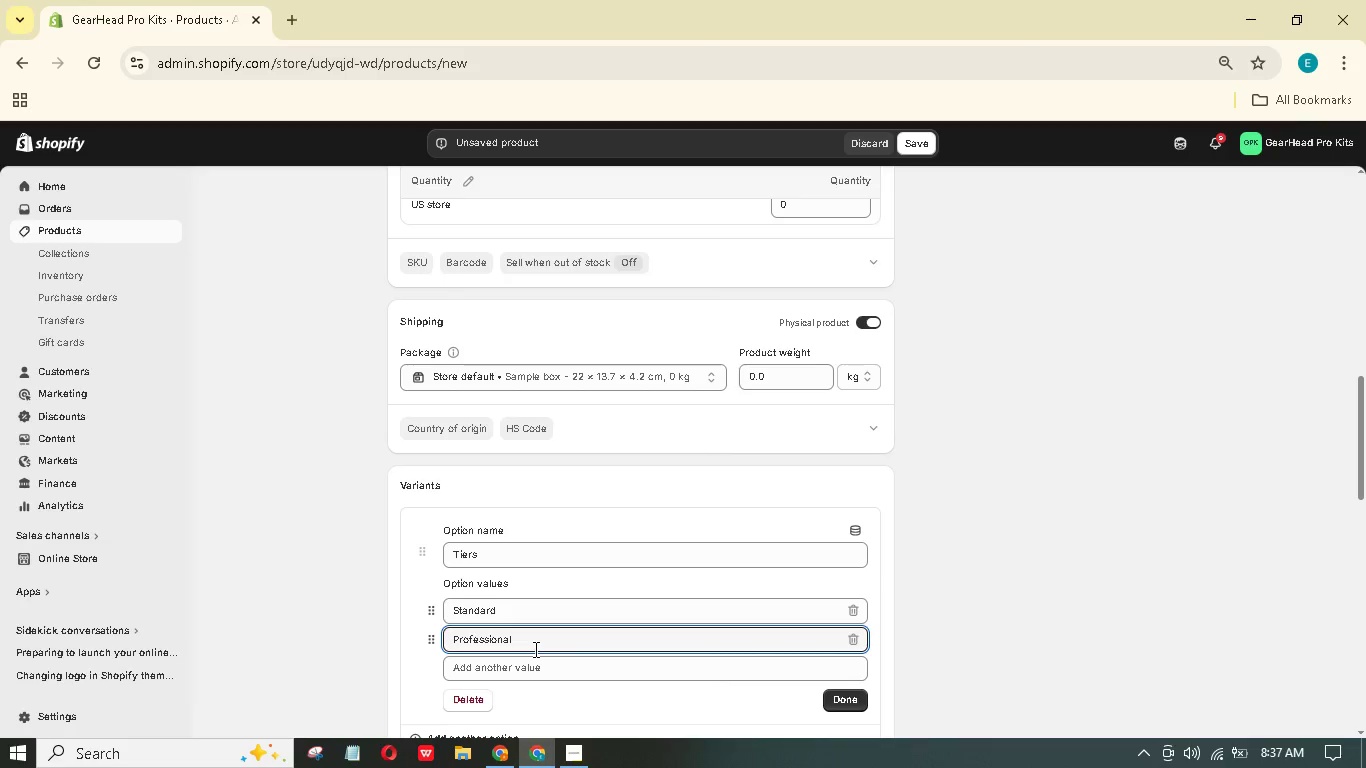 
key(Space)
 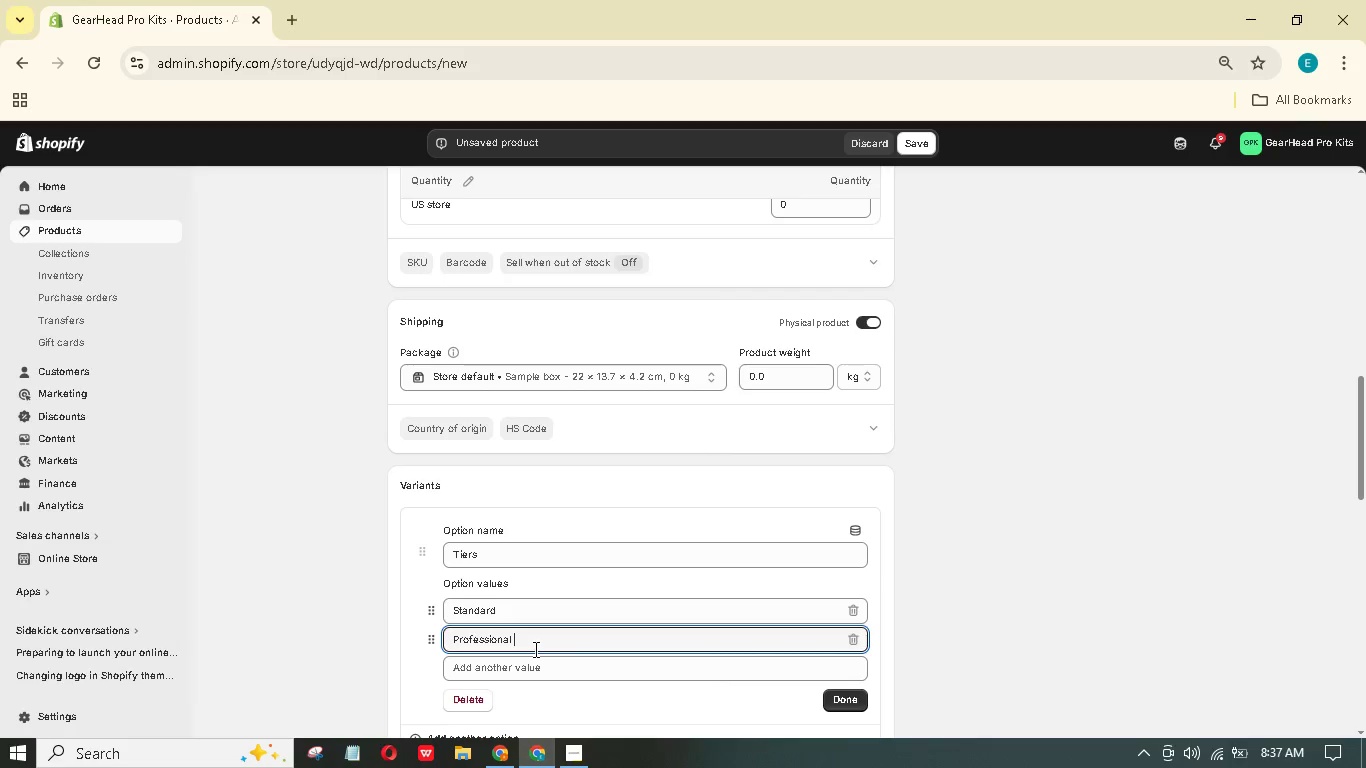 
key(Shift+9)
 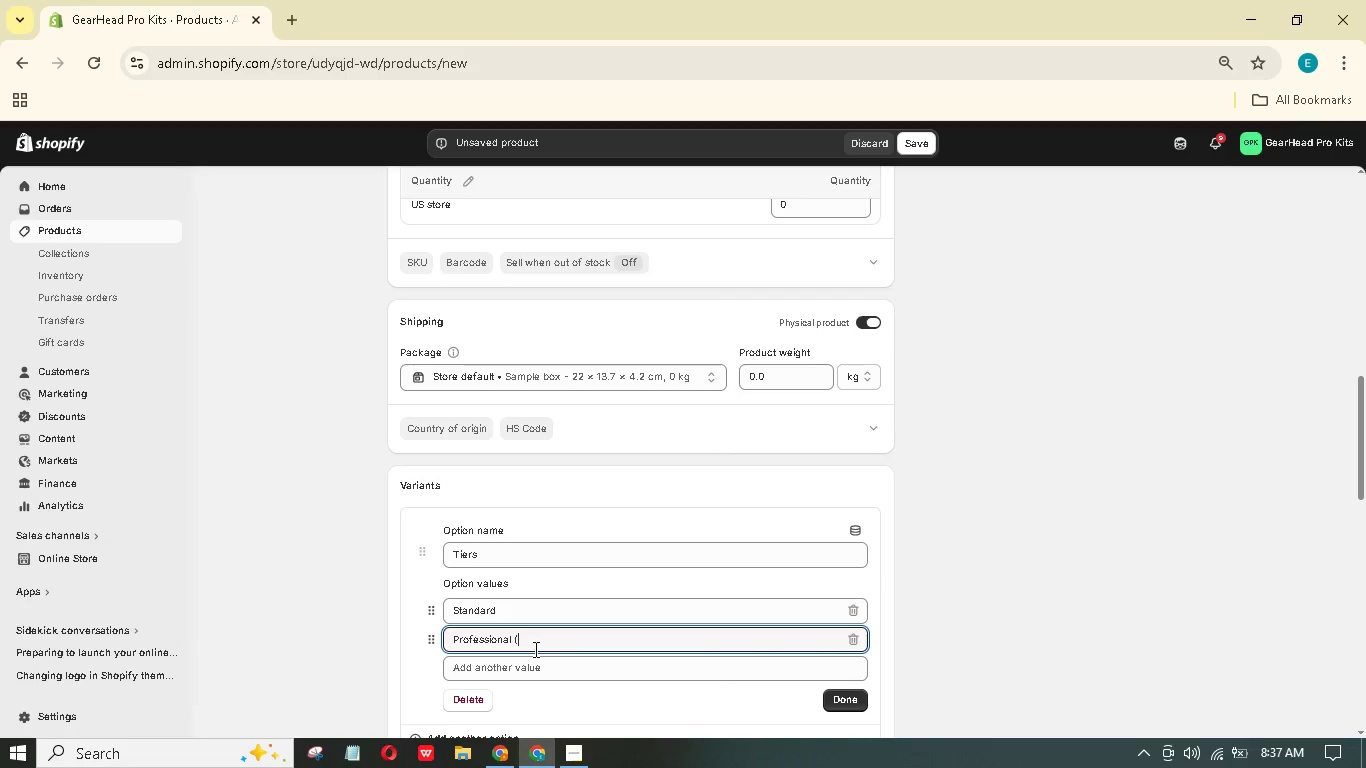 
wait(6.0)
 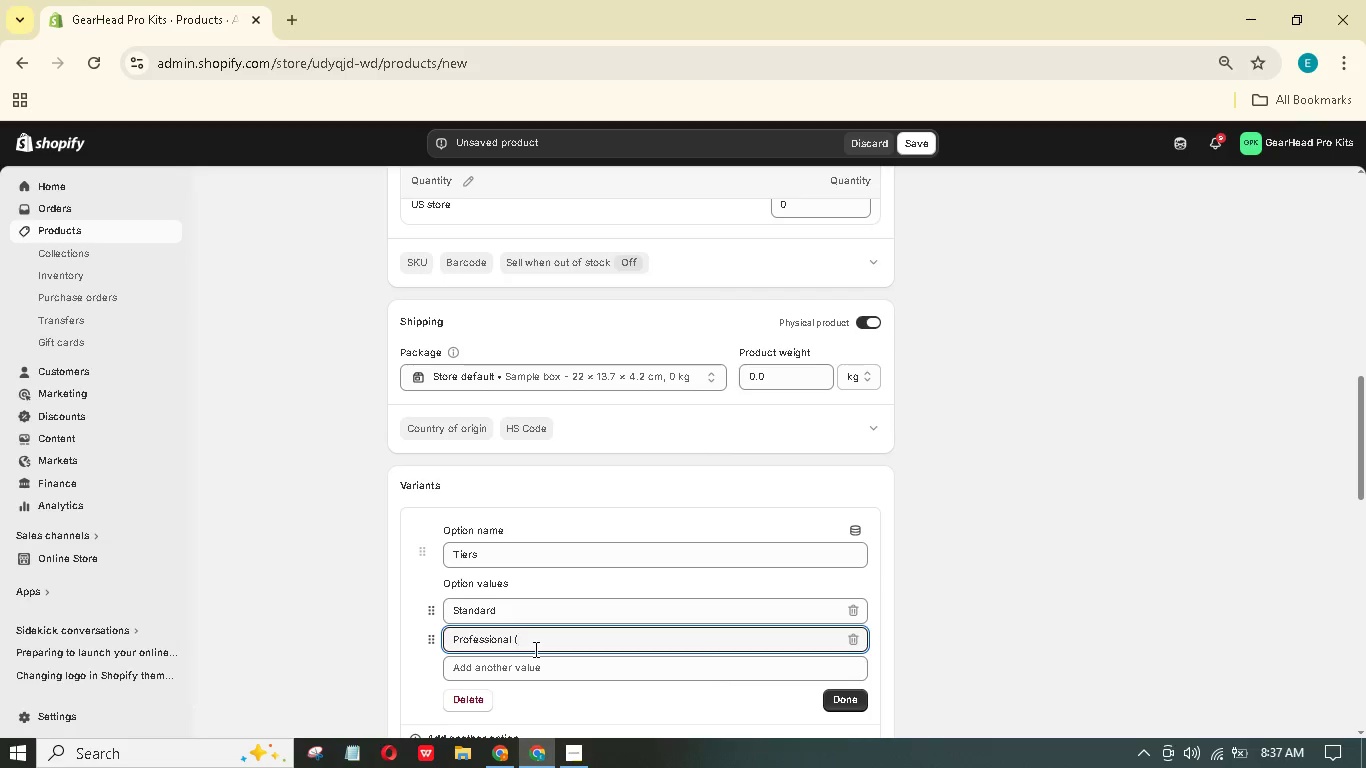 
type( adds oil drain pan, funnels)
 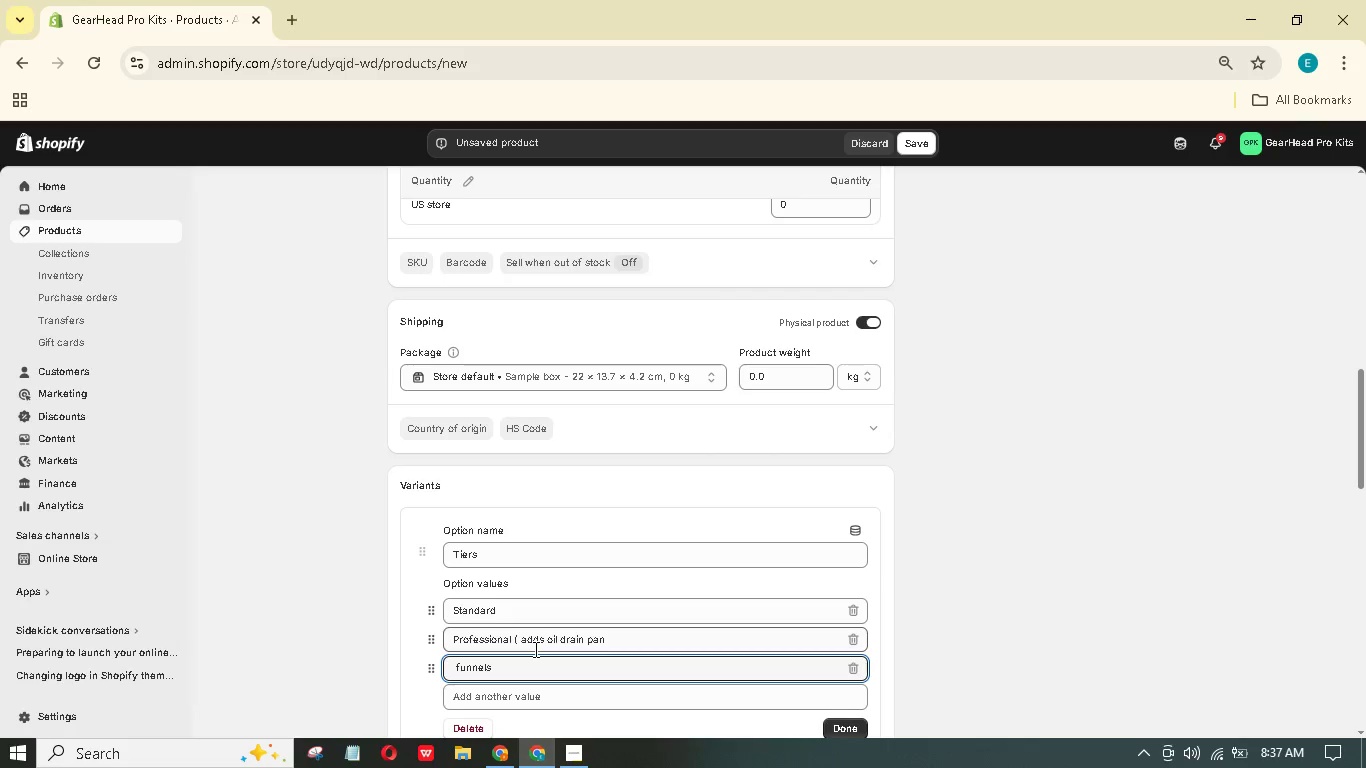 
wait(9.84)
 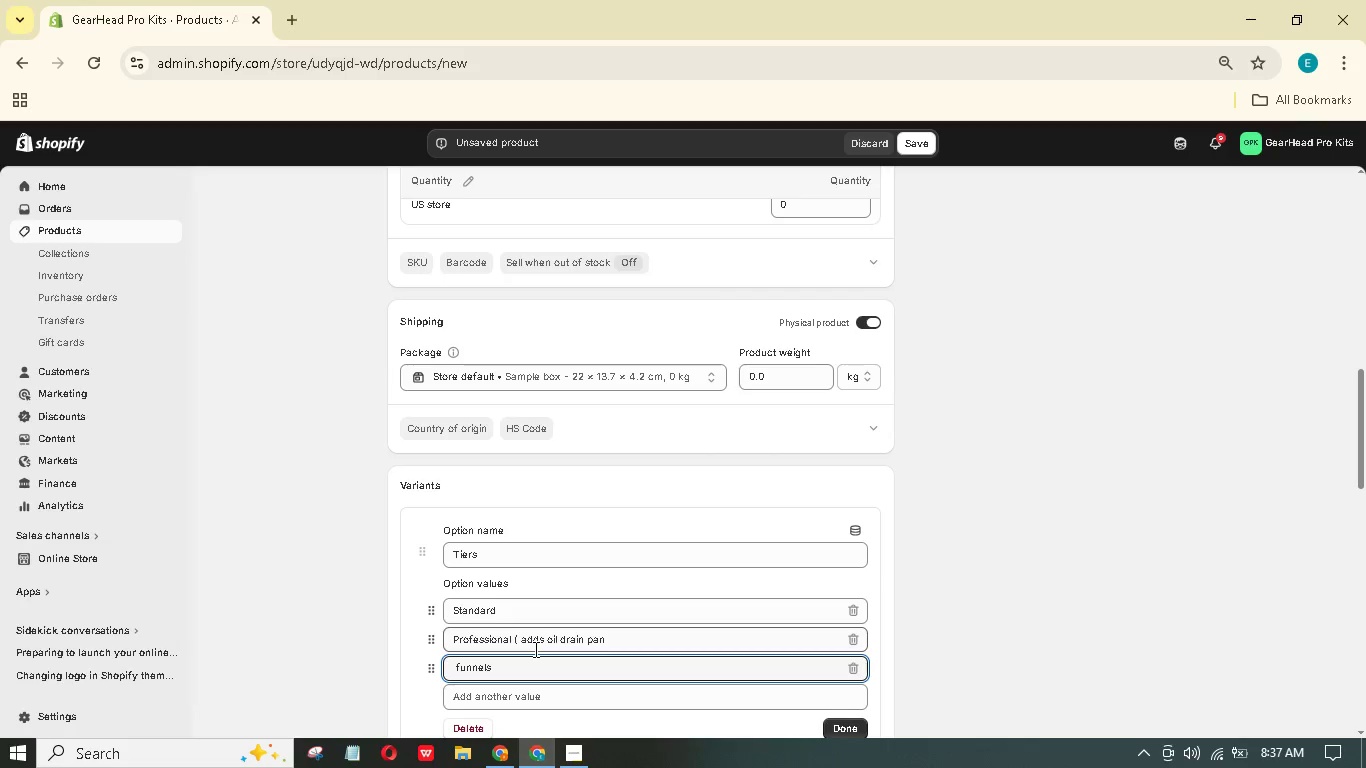 
left_click([648, 647])
 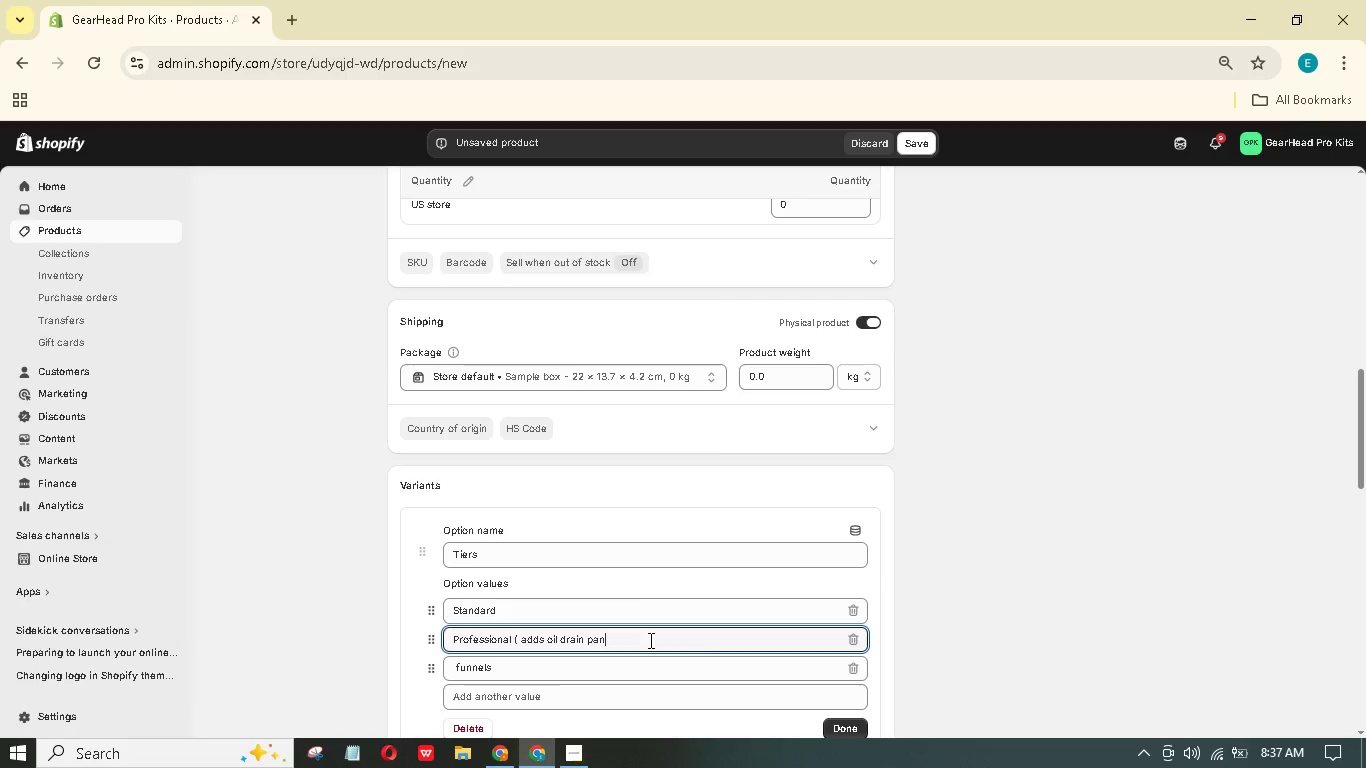 
type( s)
key(Backspace)
type(funnels )
 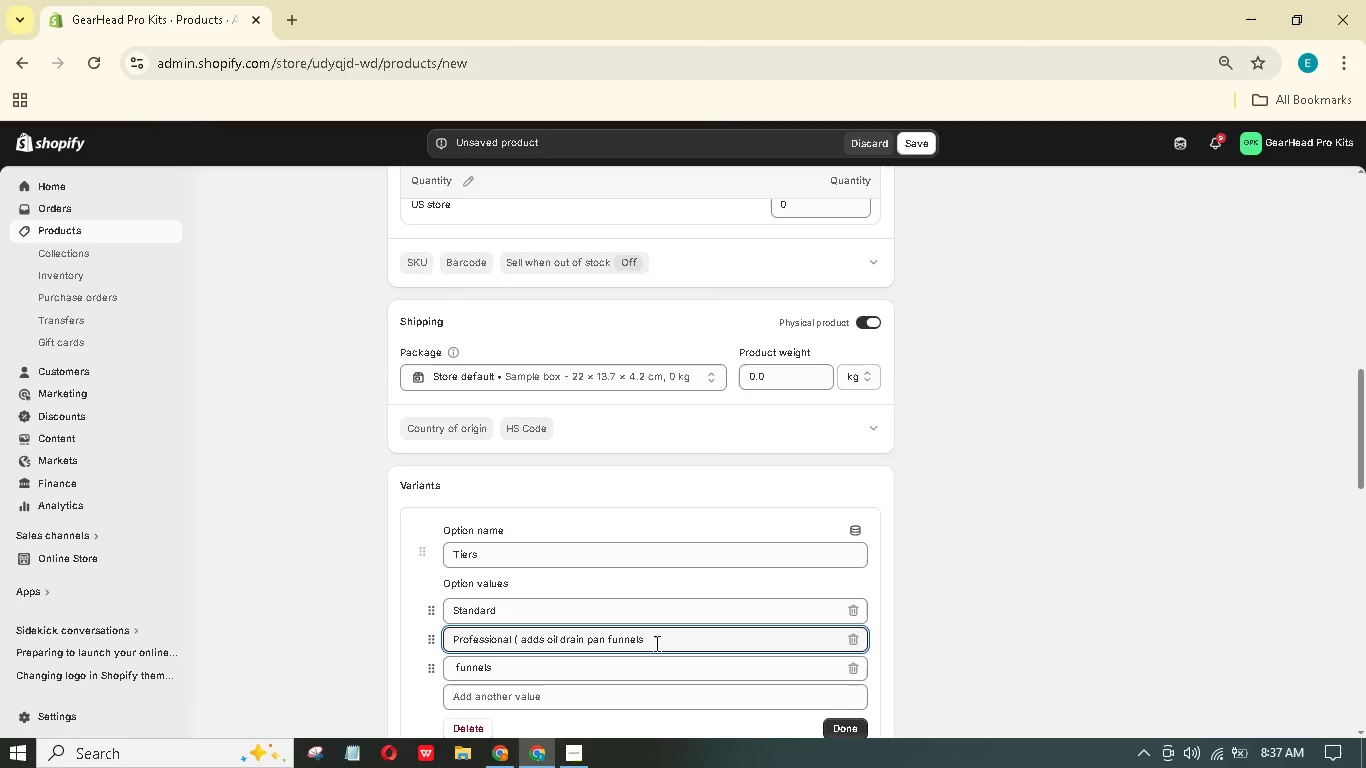 
key(Backspace)
key(Backspace)
key(Backspace)
key(Backspace)
key(Backspace)
key(Backspace)
key(Backspace)
key(Backspace)
key(Backspace)
type(, fu)
 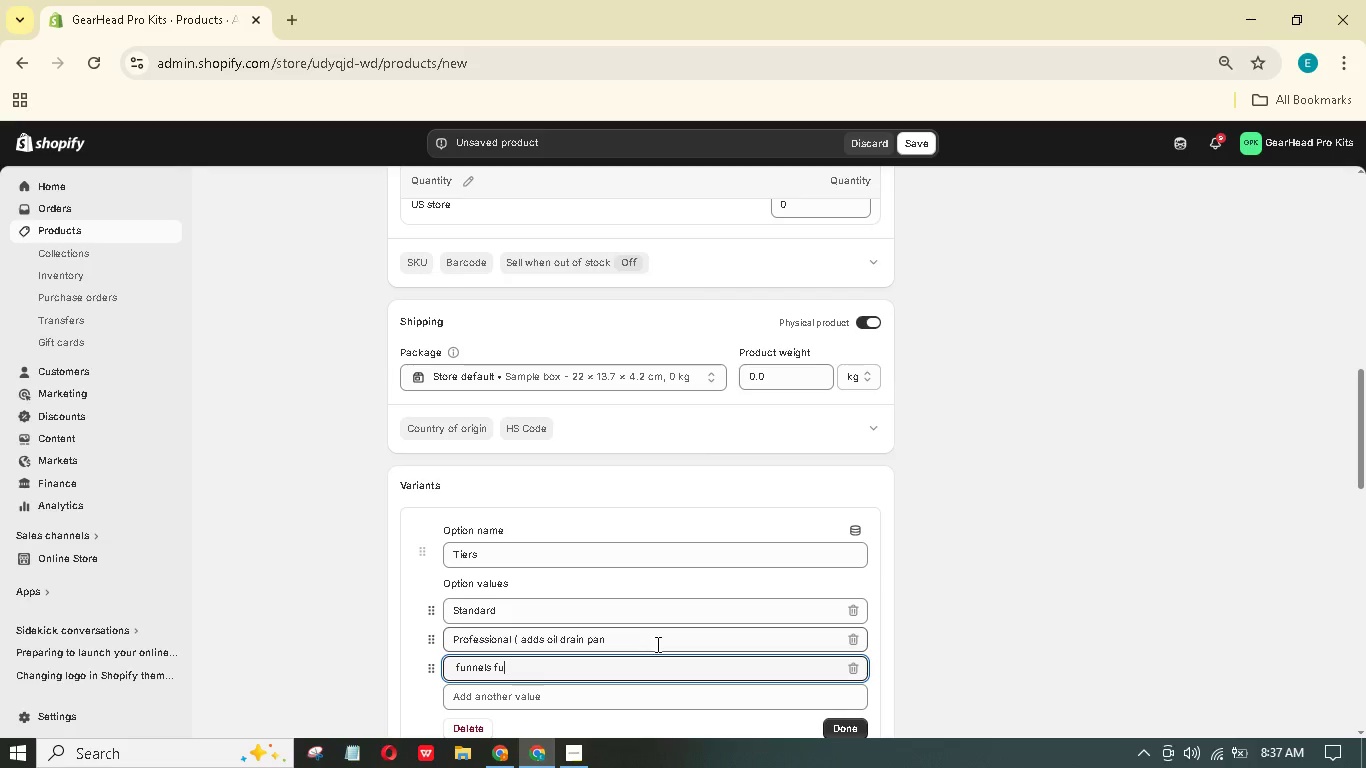 
key(Backspace)
 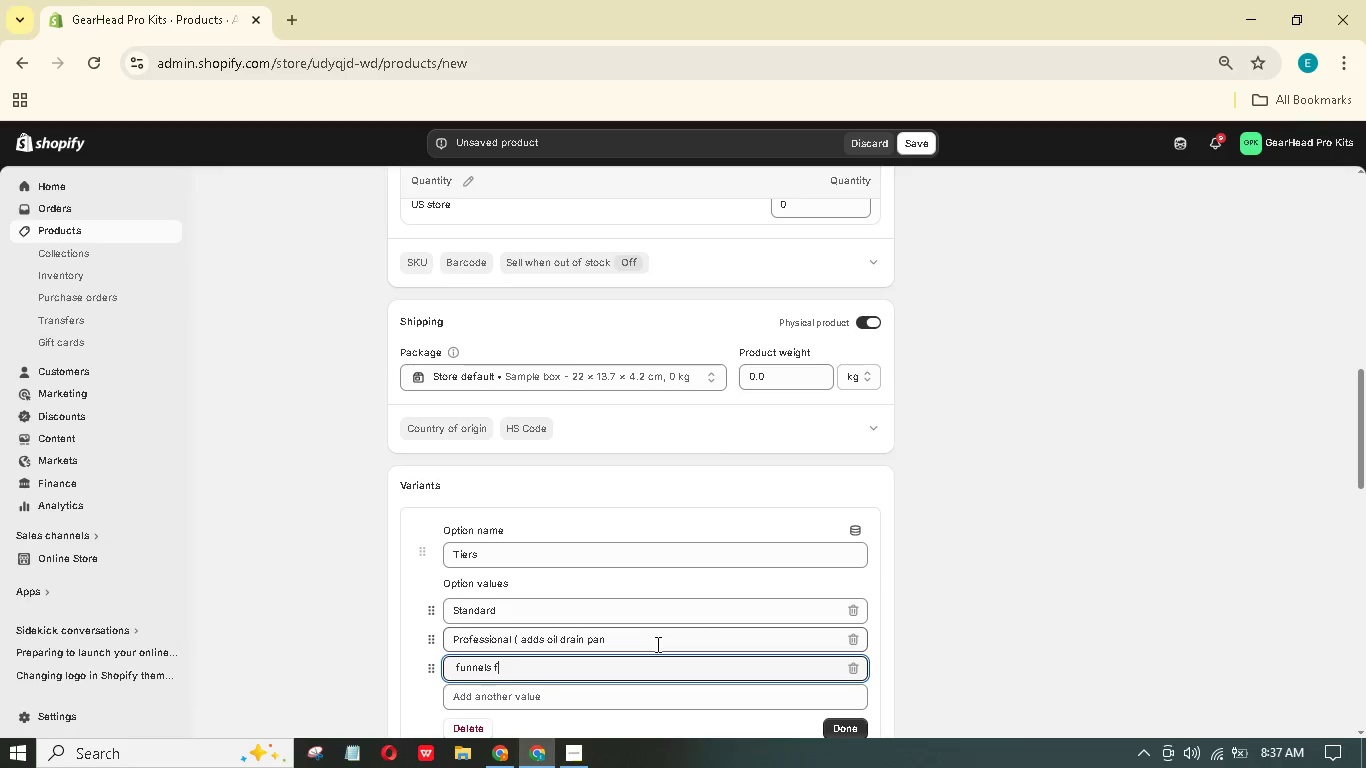 
key(Backspace)
 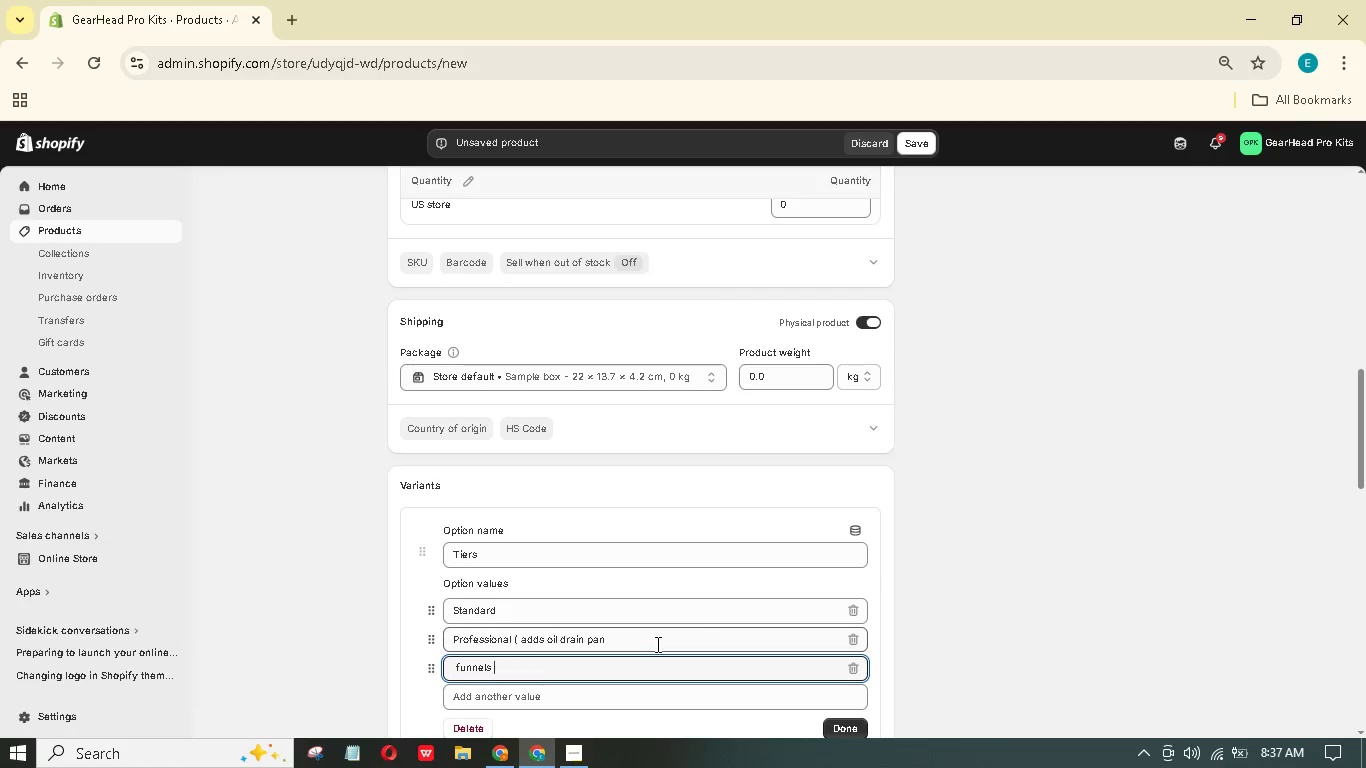 
key(Backspace)
 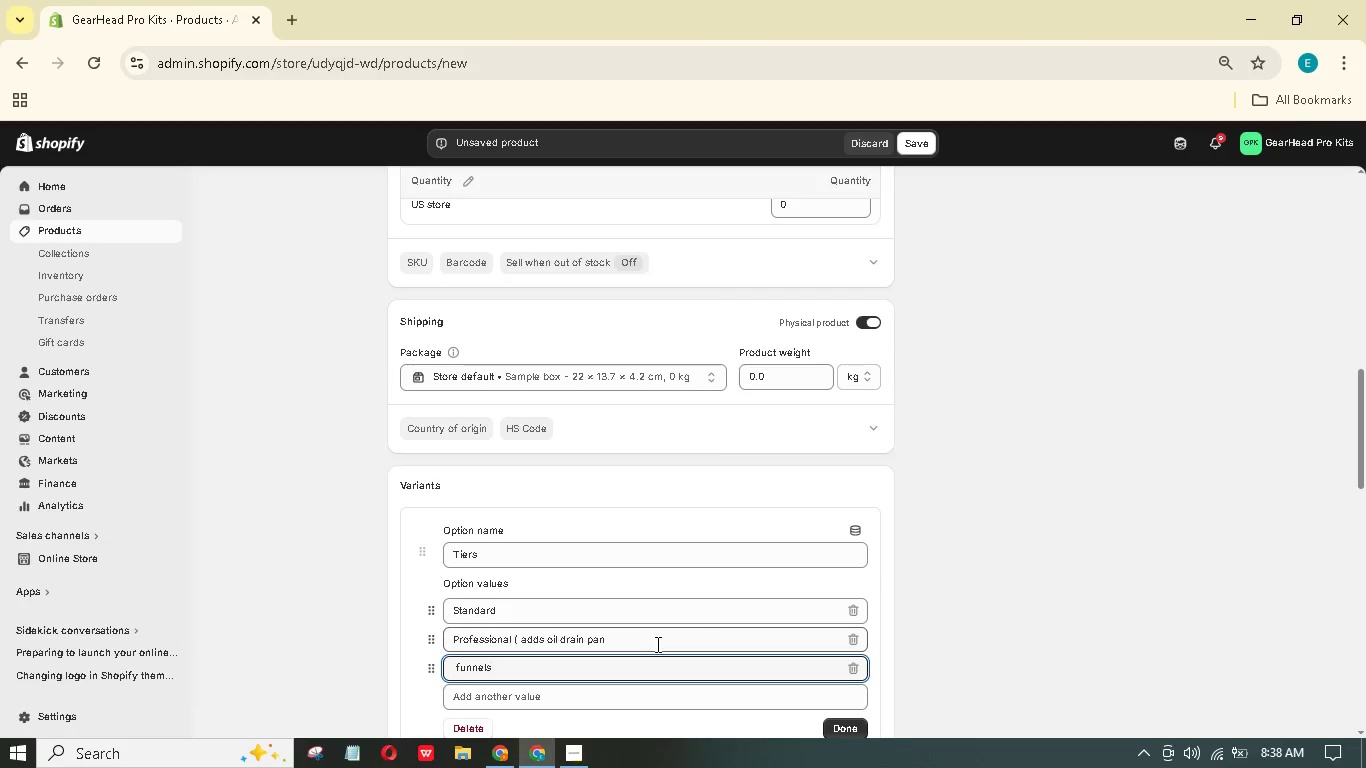 
key(Backspace)
 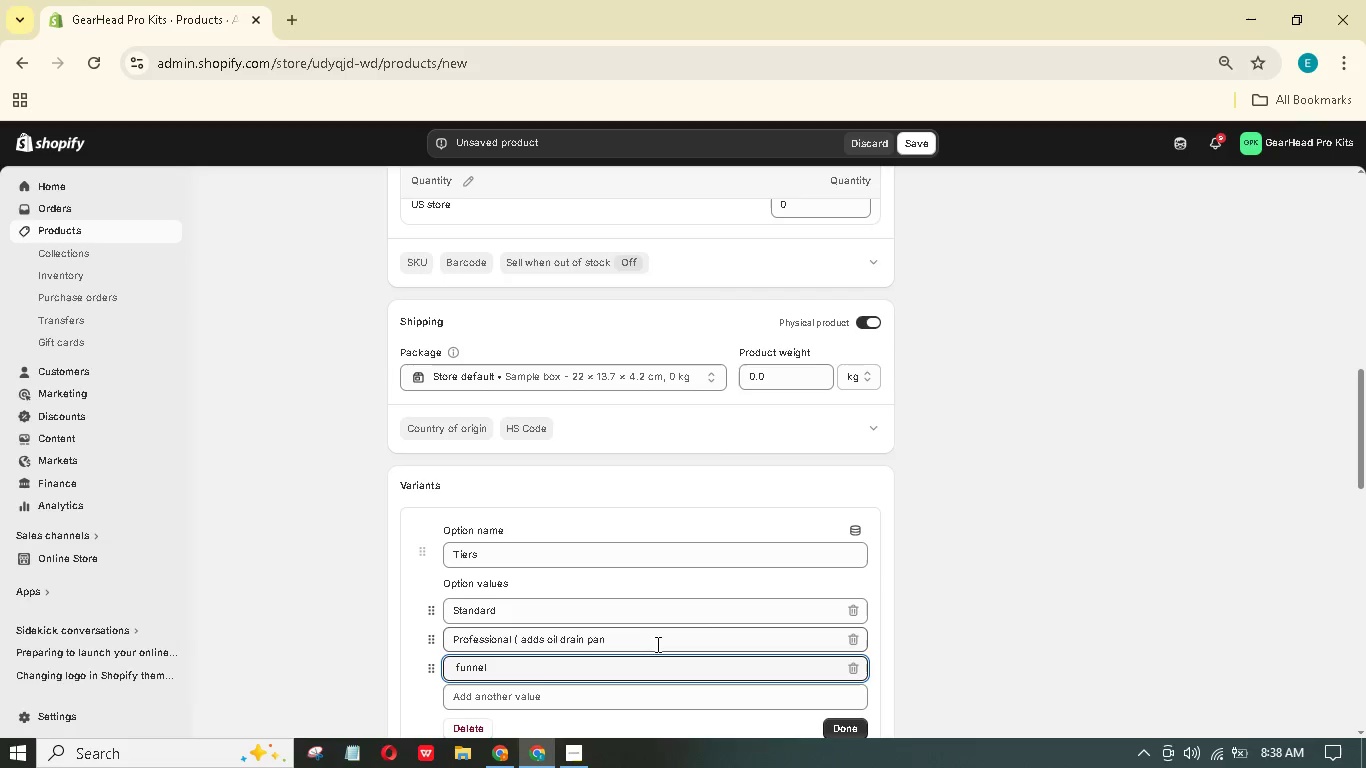 
key(Backspace)
 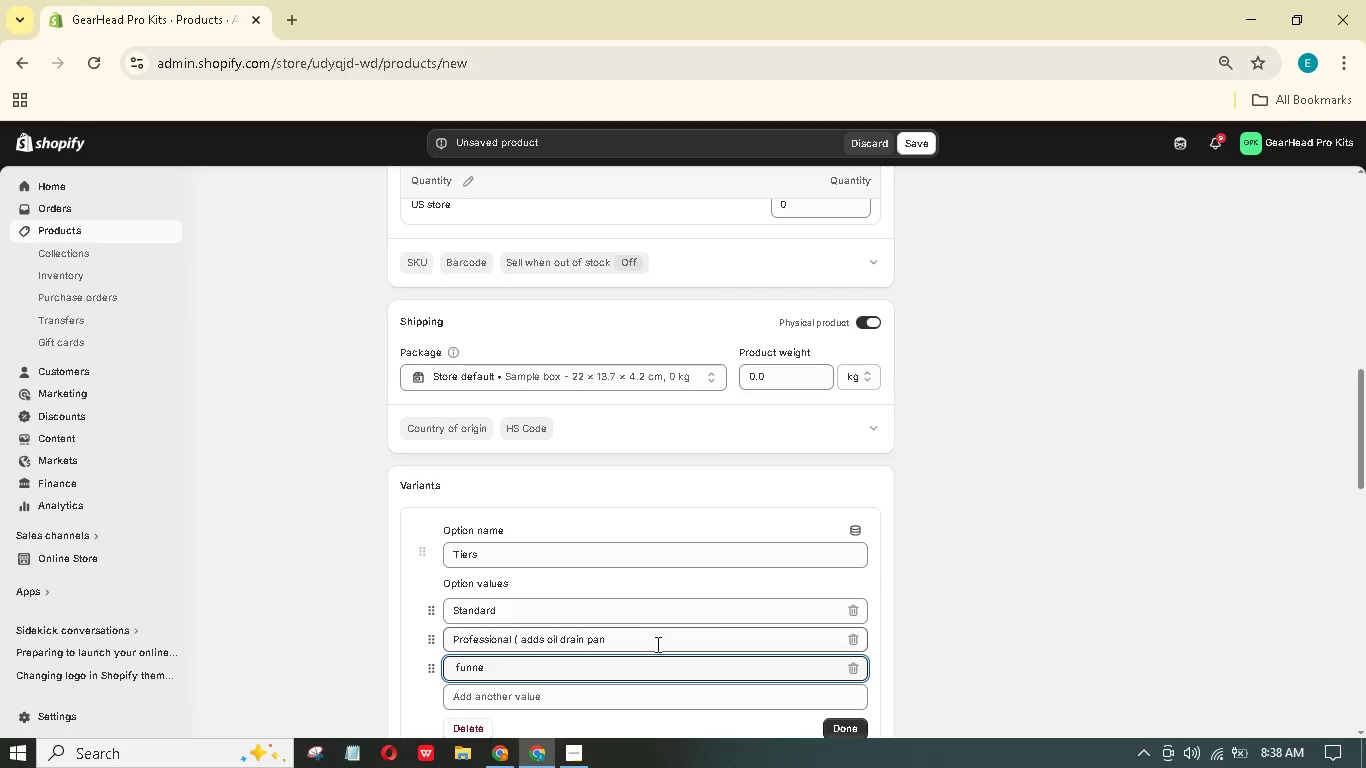 
key(Backspace)
 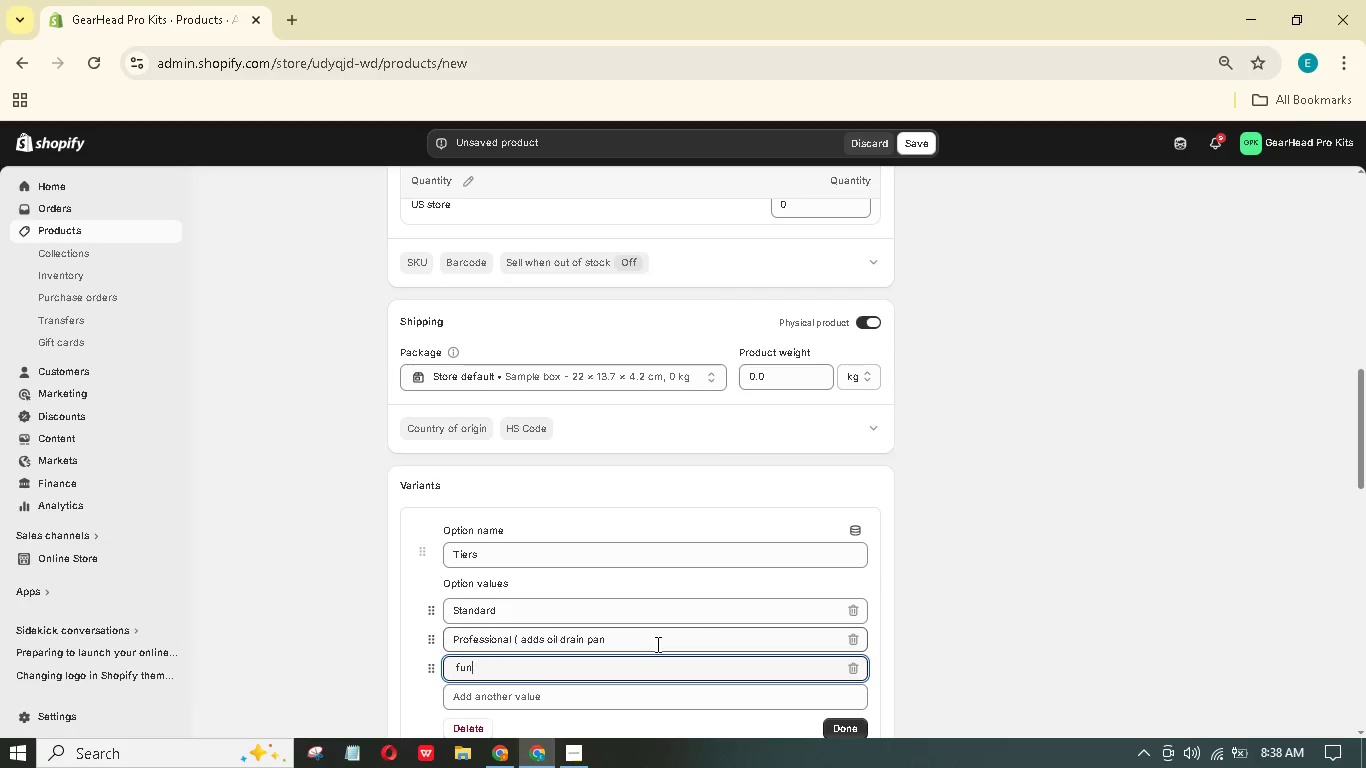 
key(Backspace)
 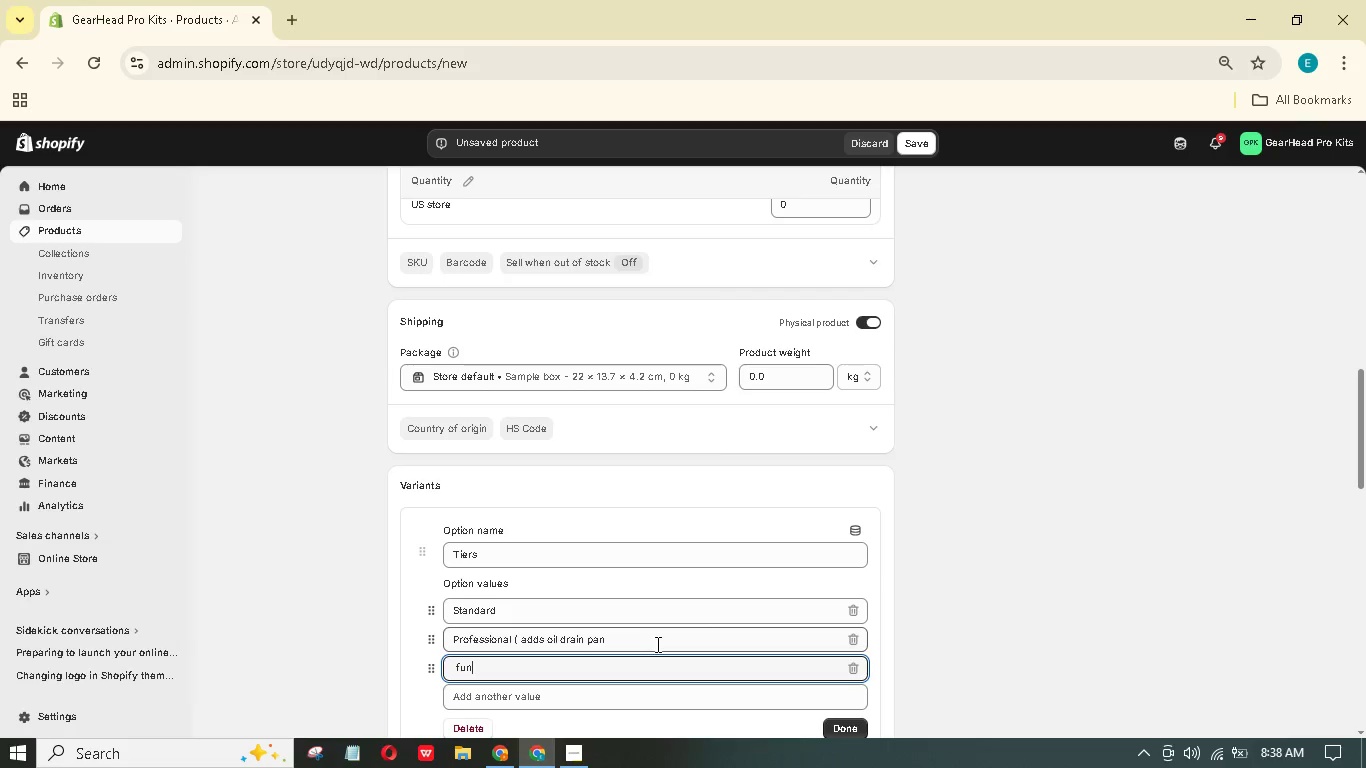 
key(Backspace)
 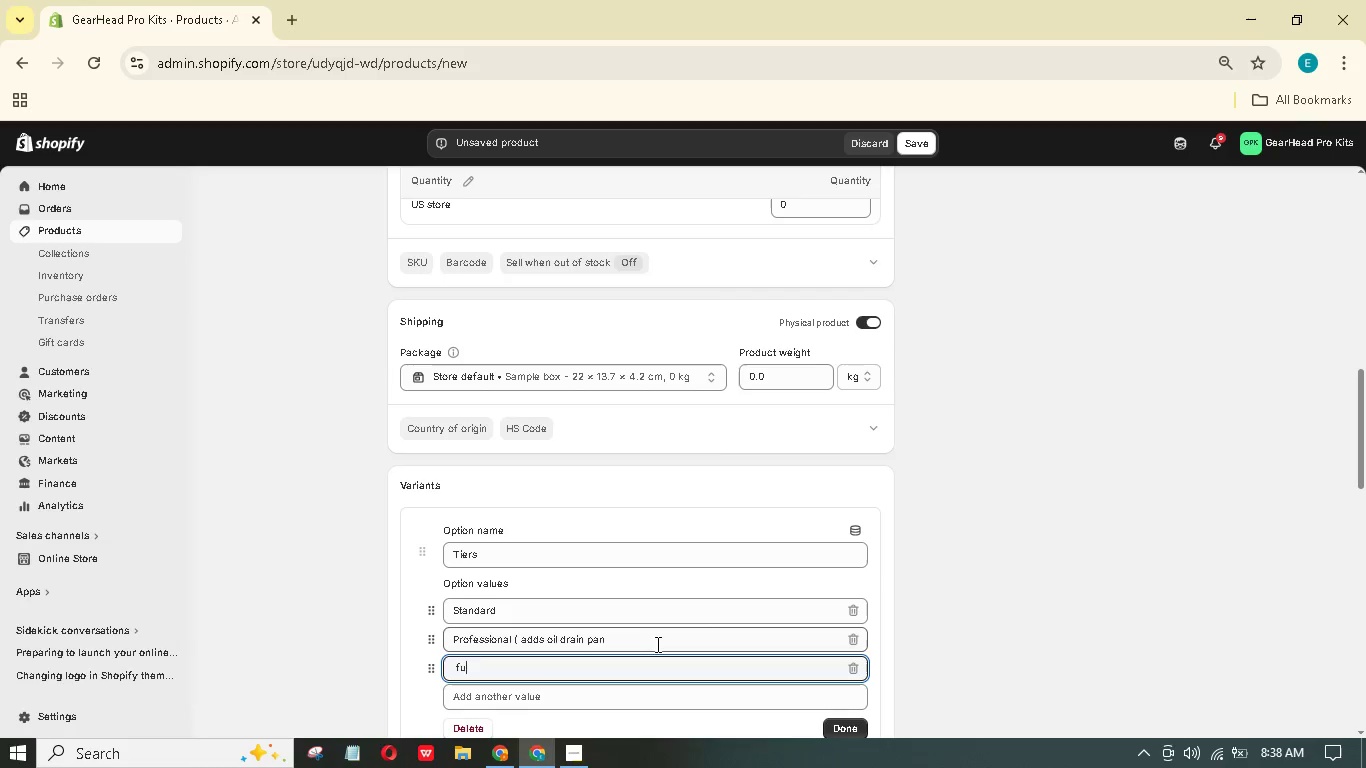 
key(Backspace)
 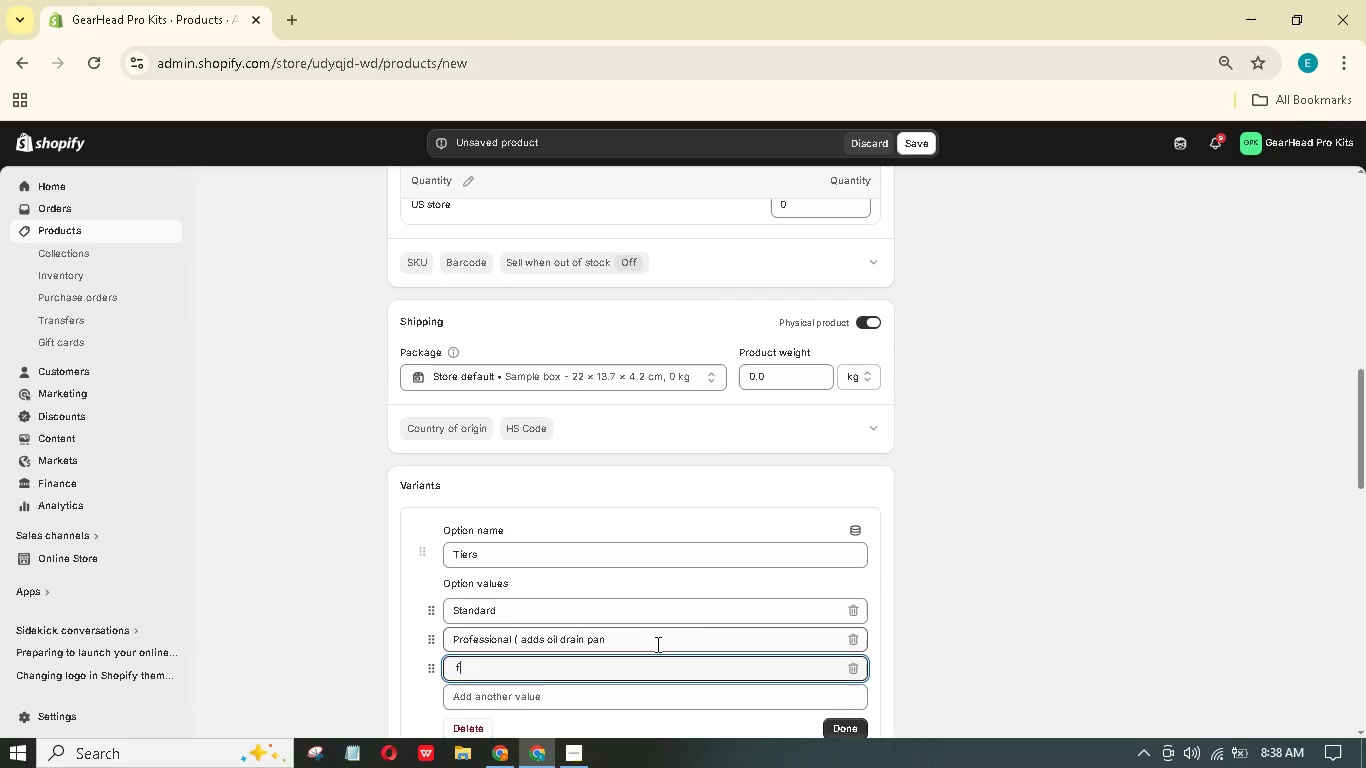 
key(Backspace)
 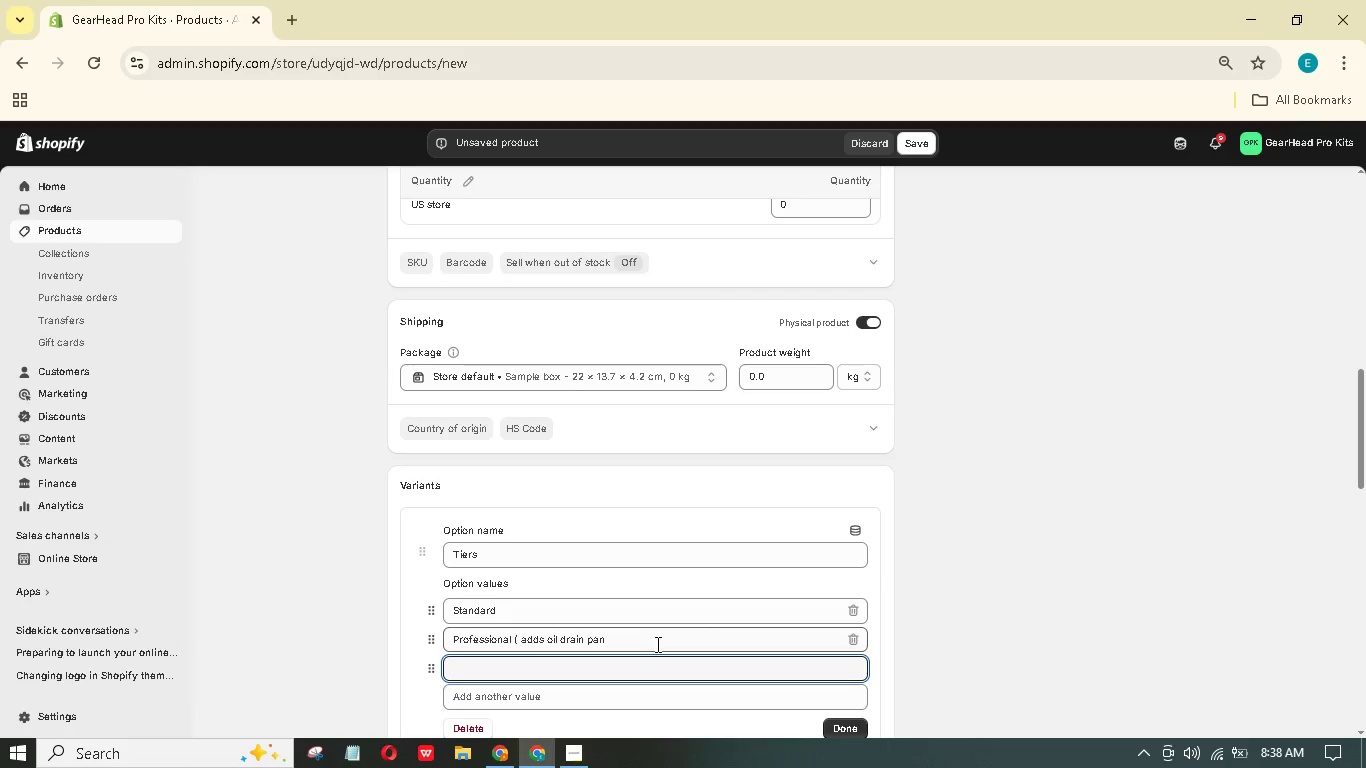 
key(Backspace)
 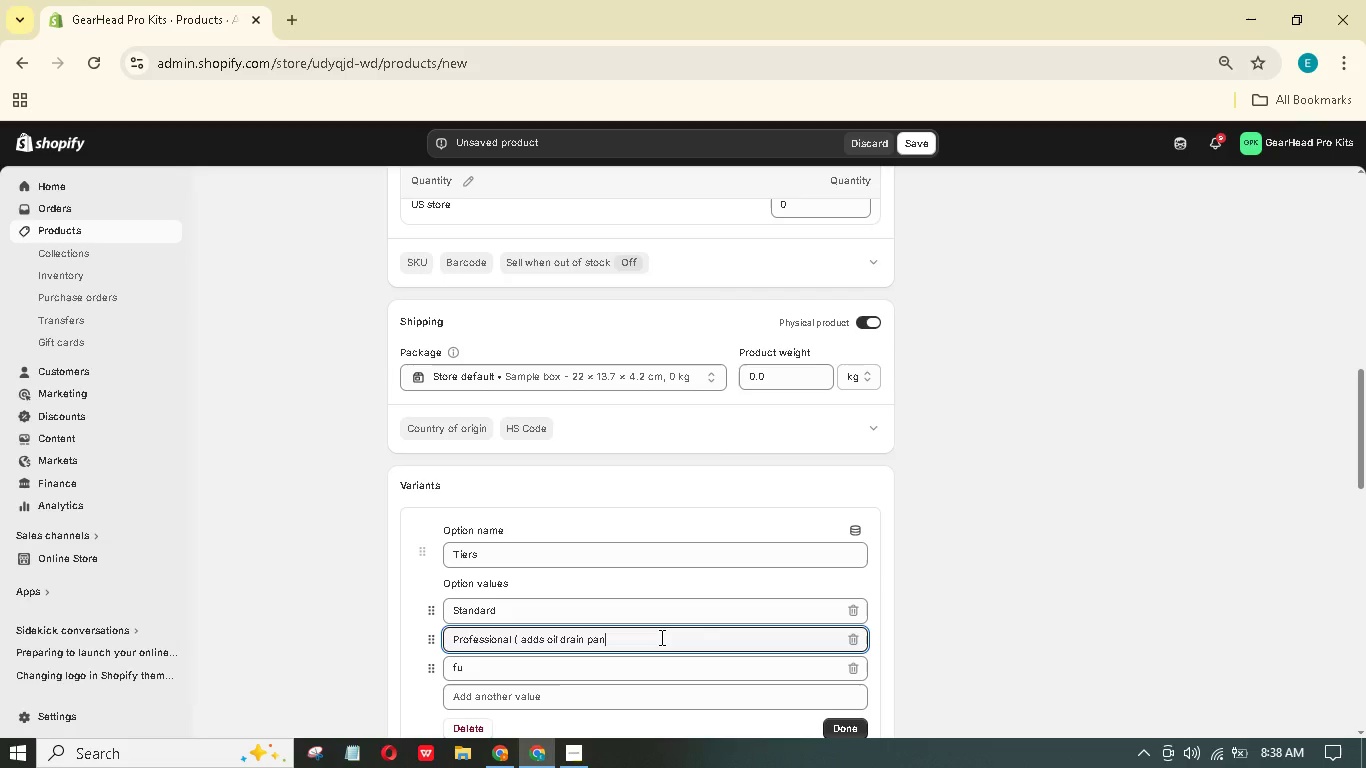 
type( funnrls)
key(Backspace)
key(Backspace)
key(Backspace)
type(els)
 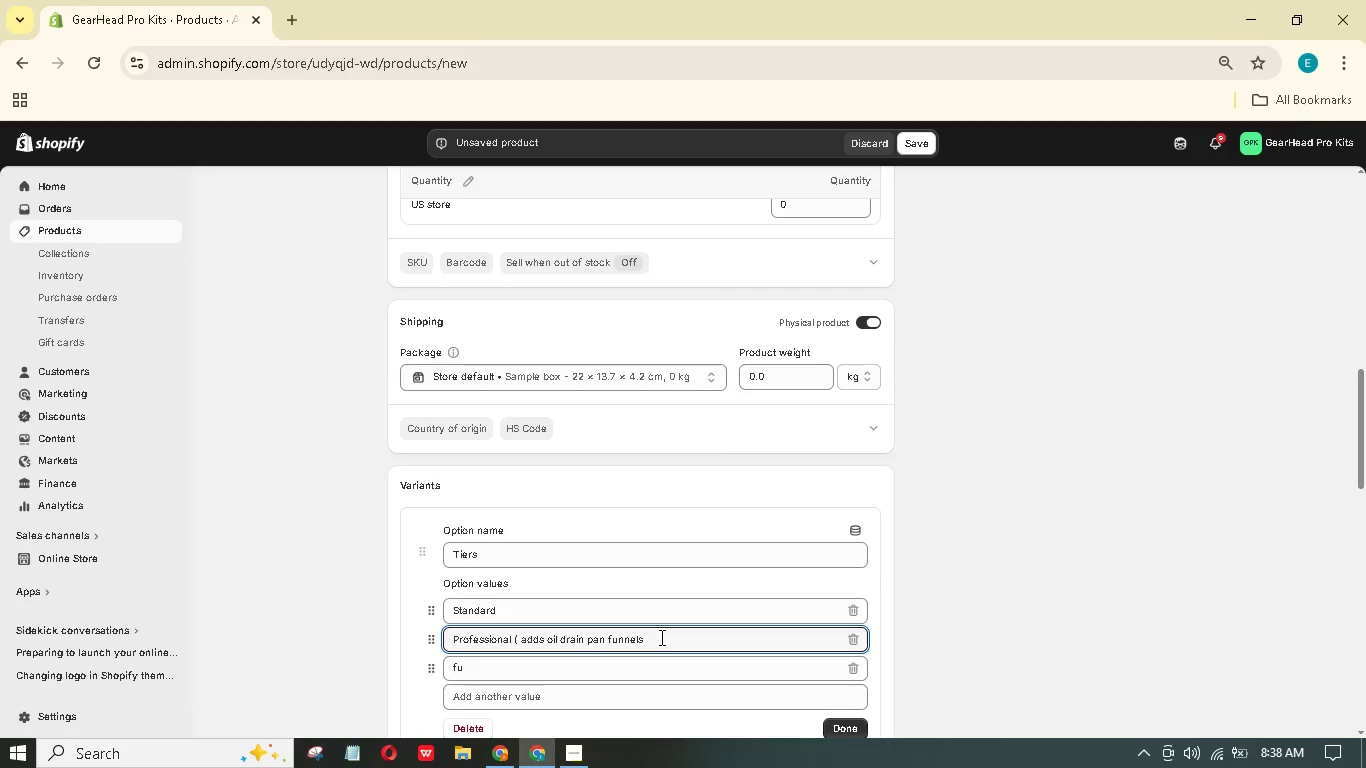 
key(ArrowLeft)
 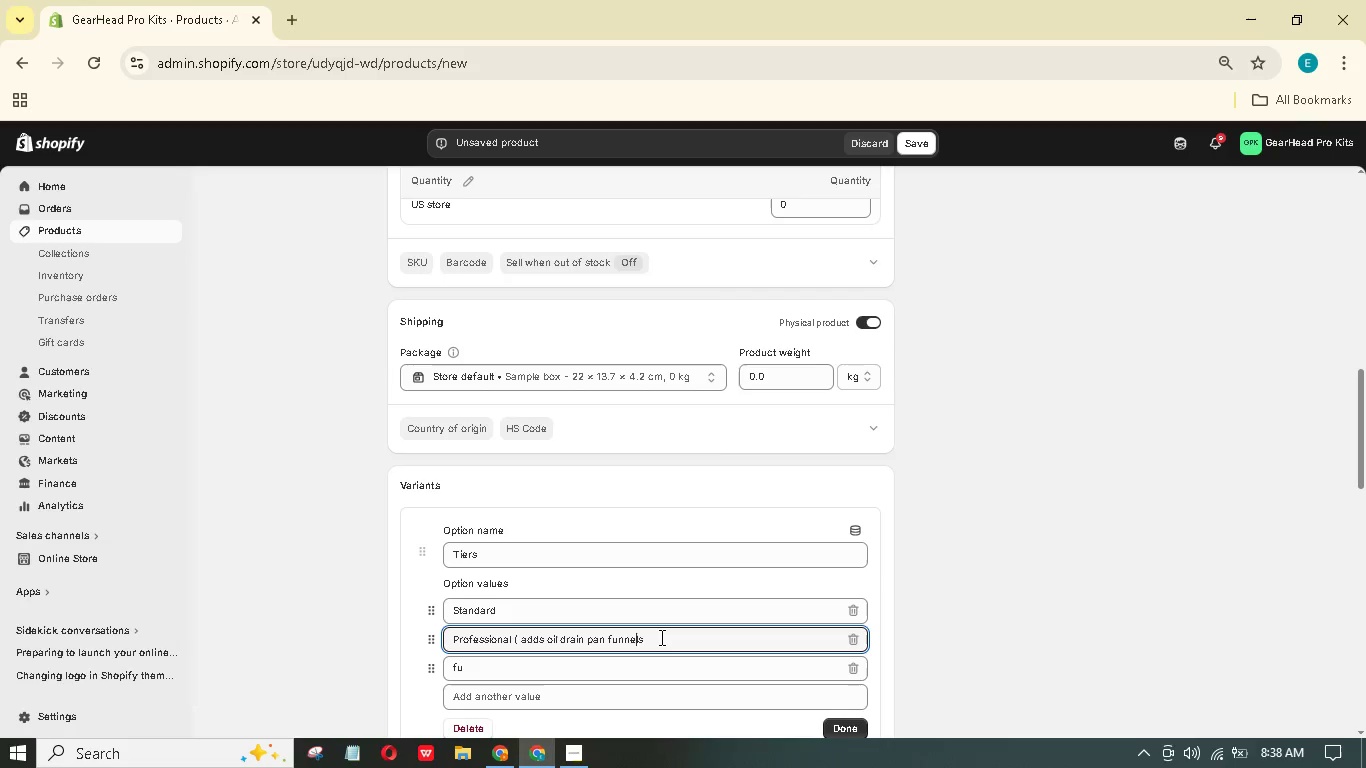 
key(ArrowLeft)
 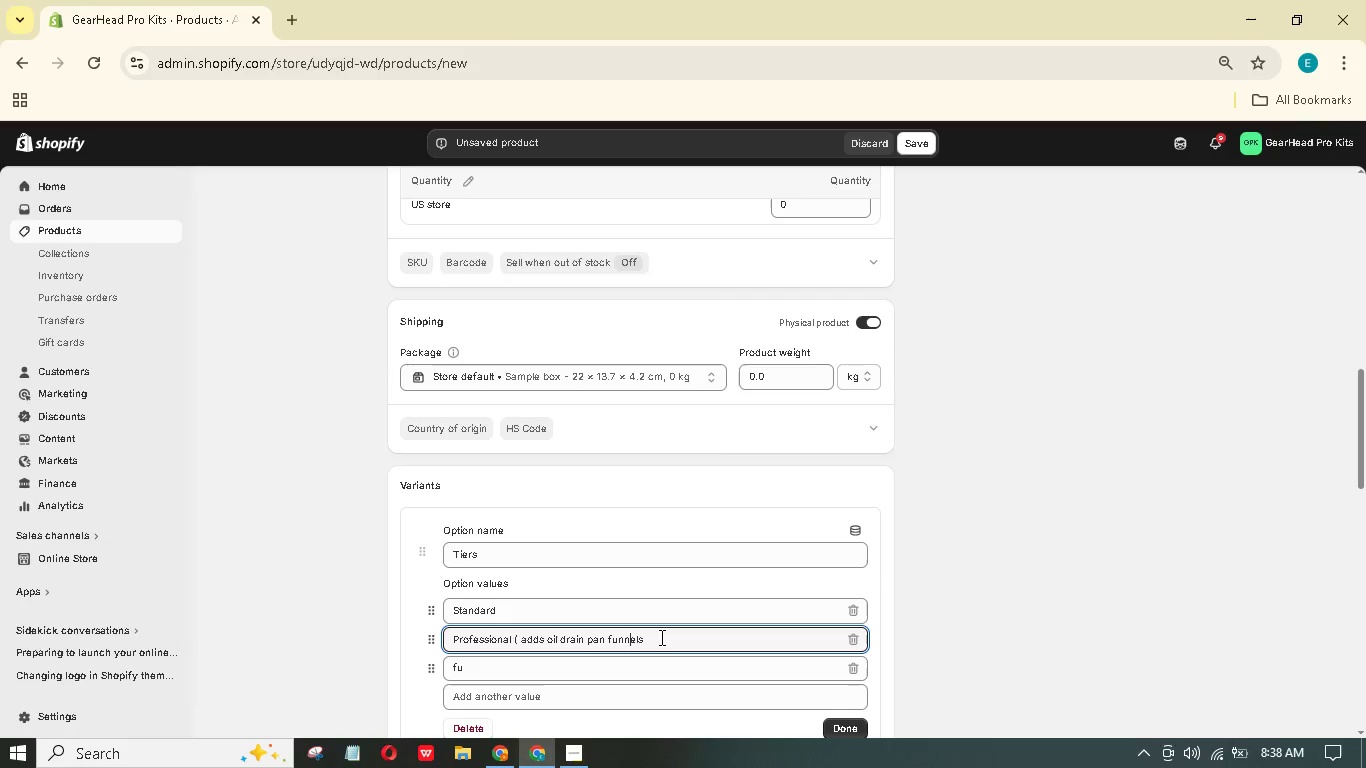 
key(ArrowLeft)
 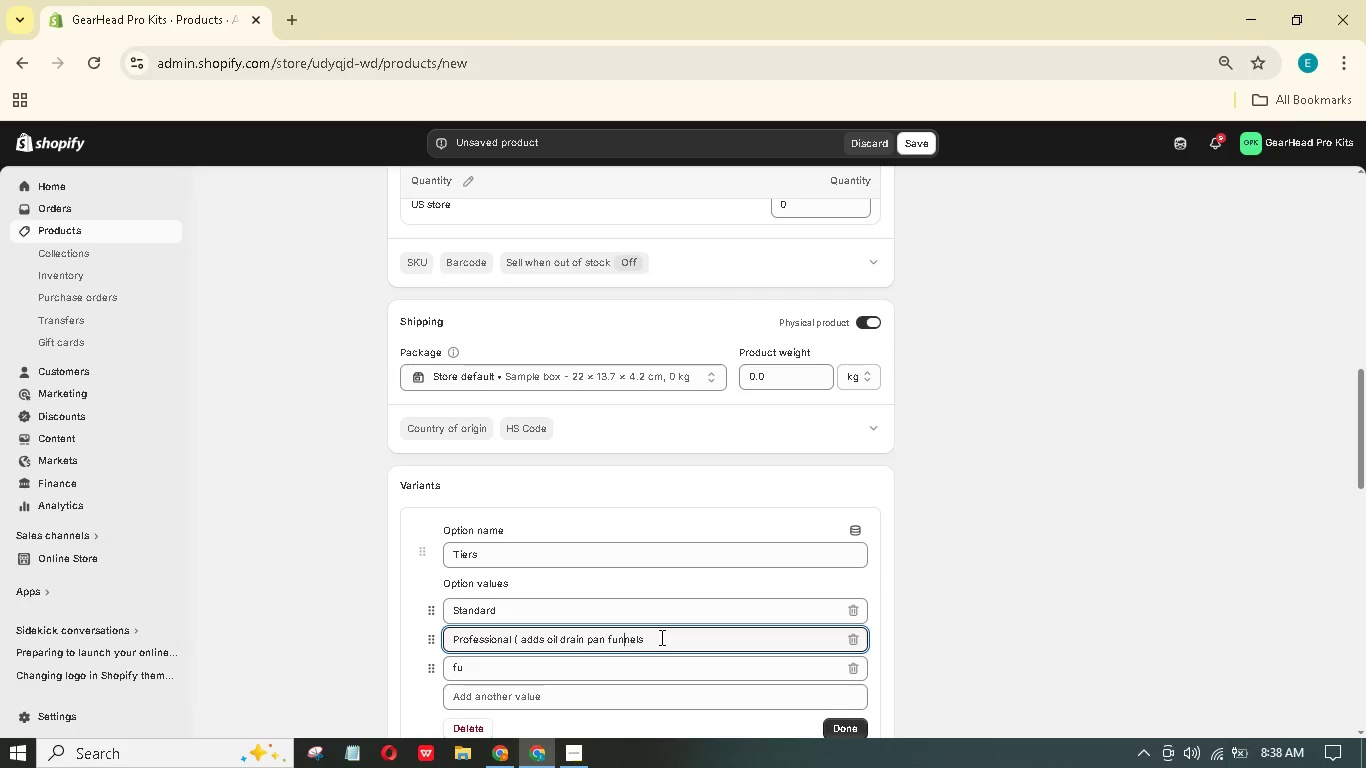 
key(ArrowLeft)
 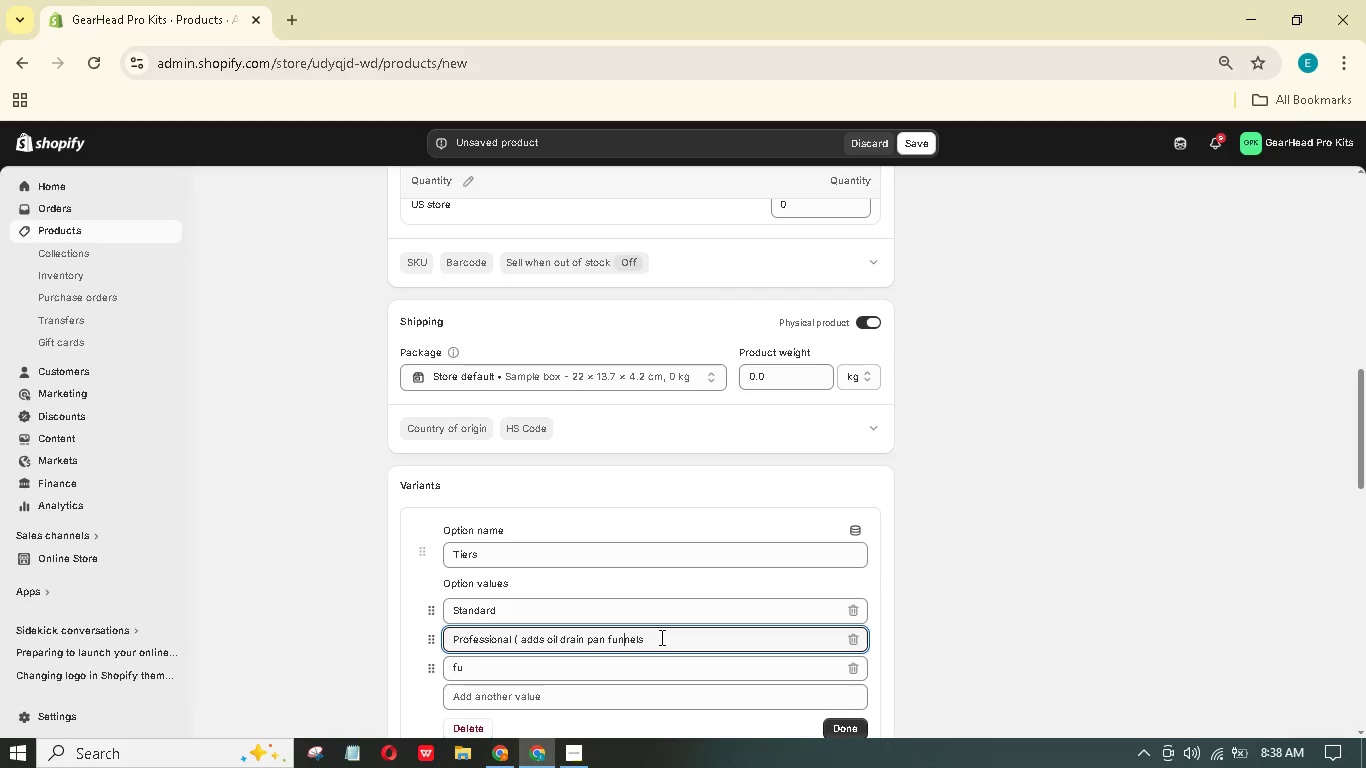 
key(ArrowLeft)
 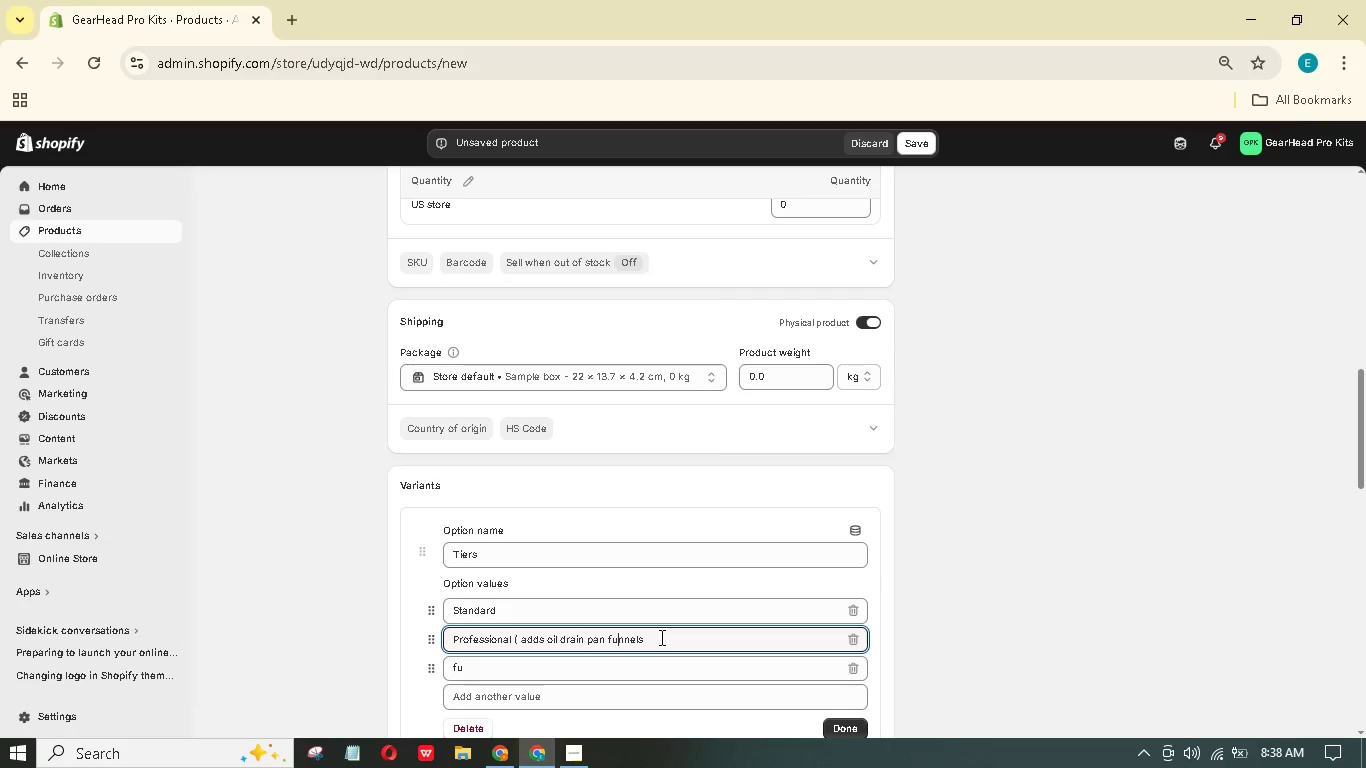 
key(ArrowLeft)
 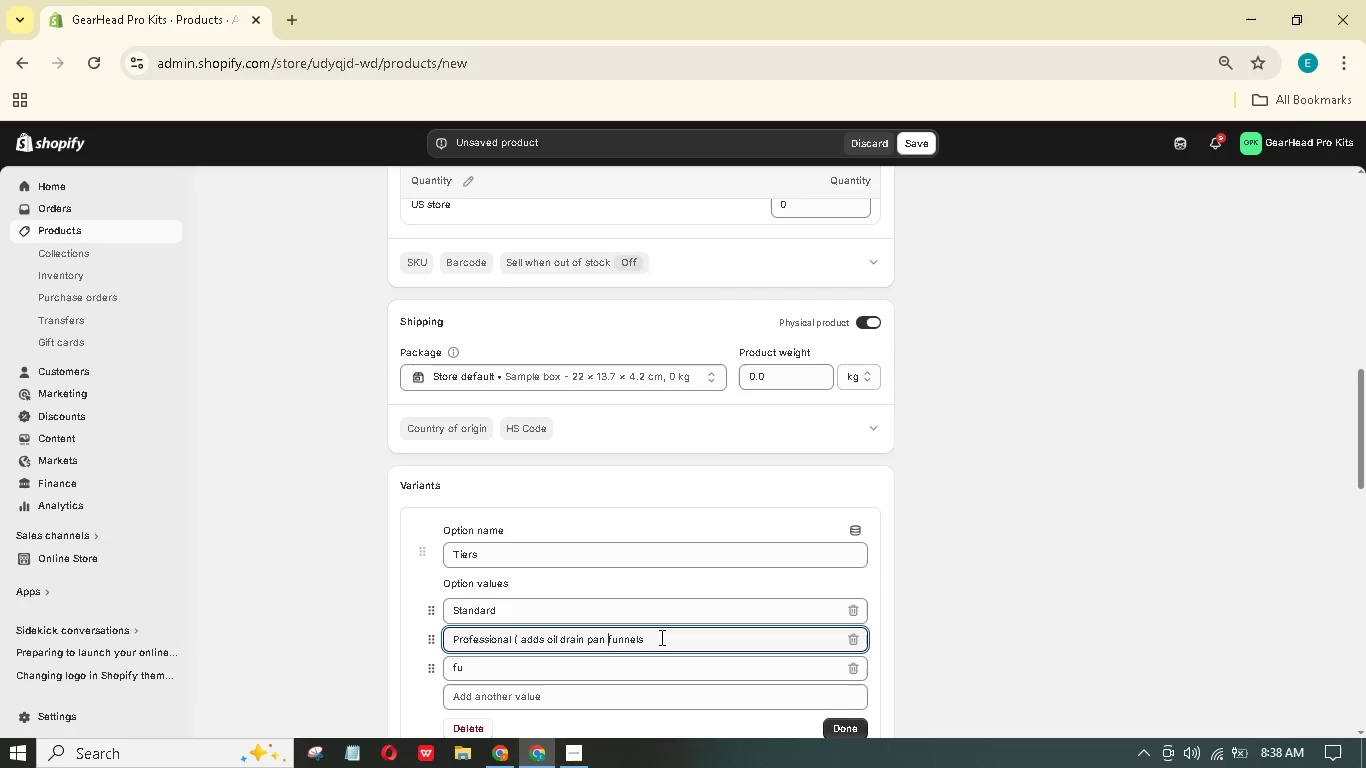 
key(ArrowLeft)
 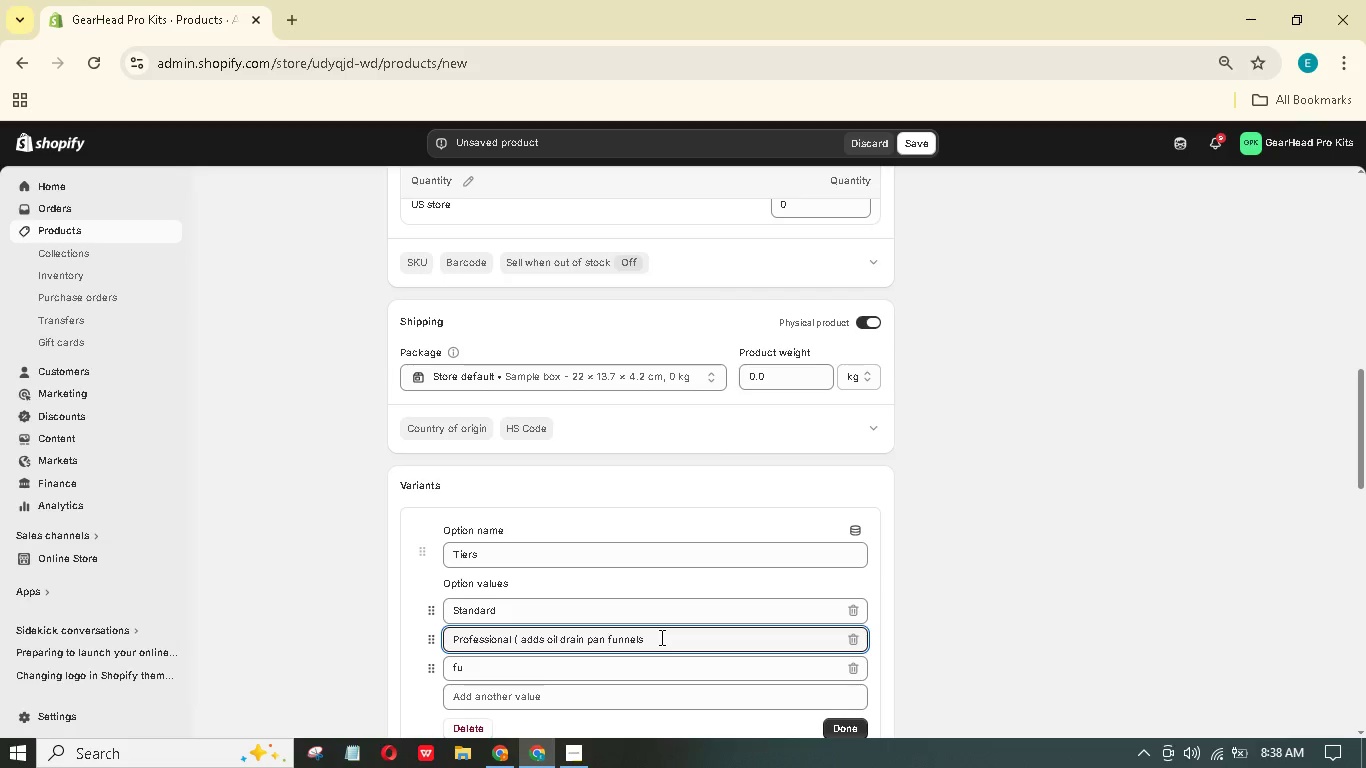 
key(Backspace)
 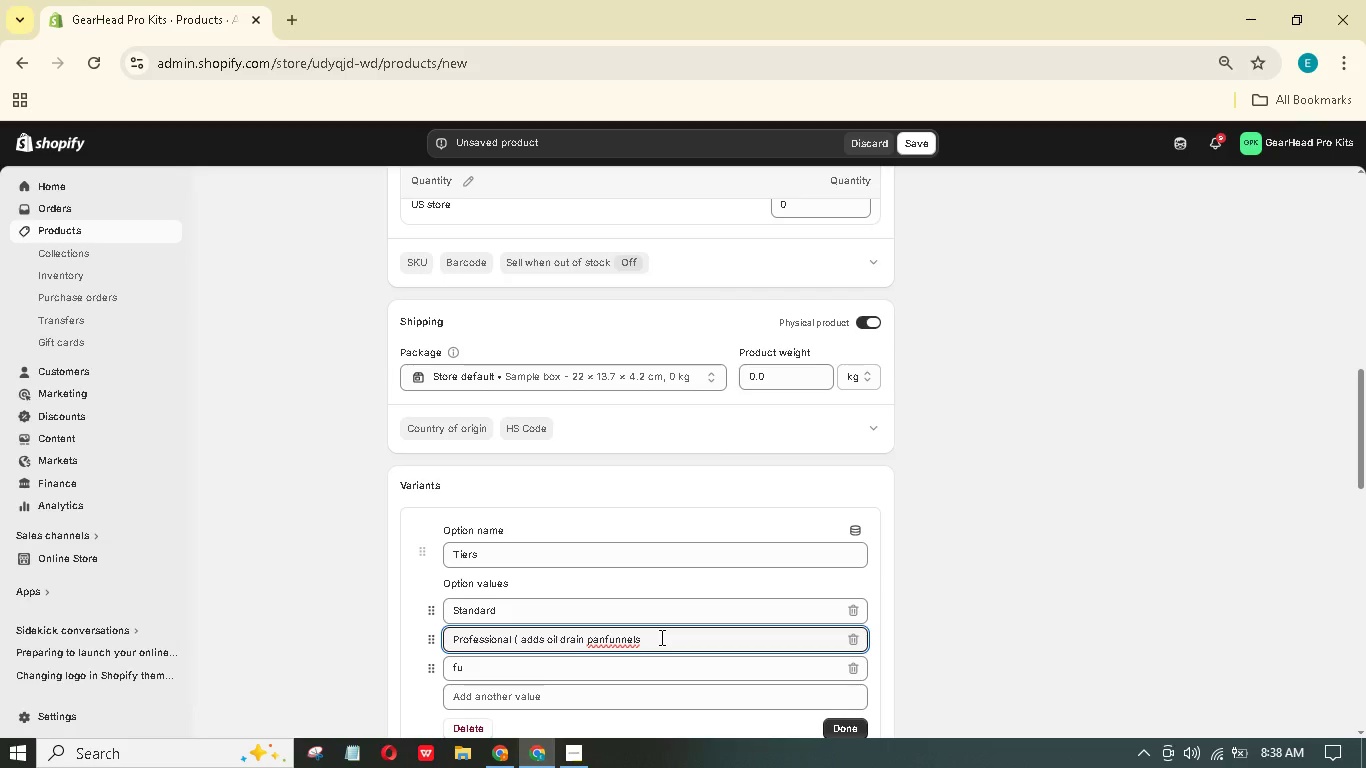 
key(Space)
 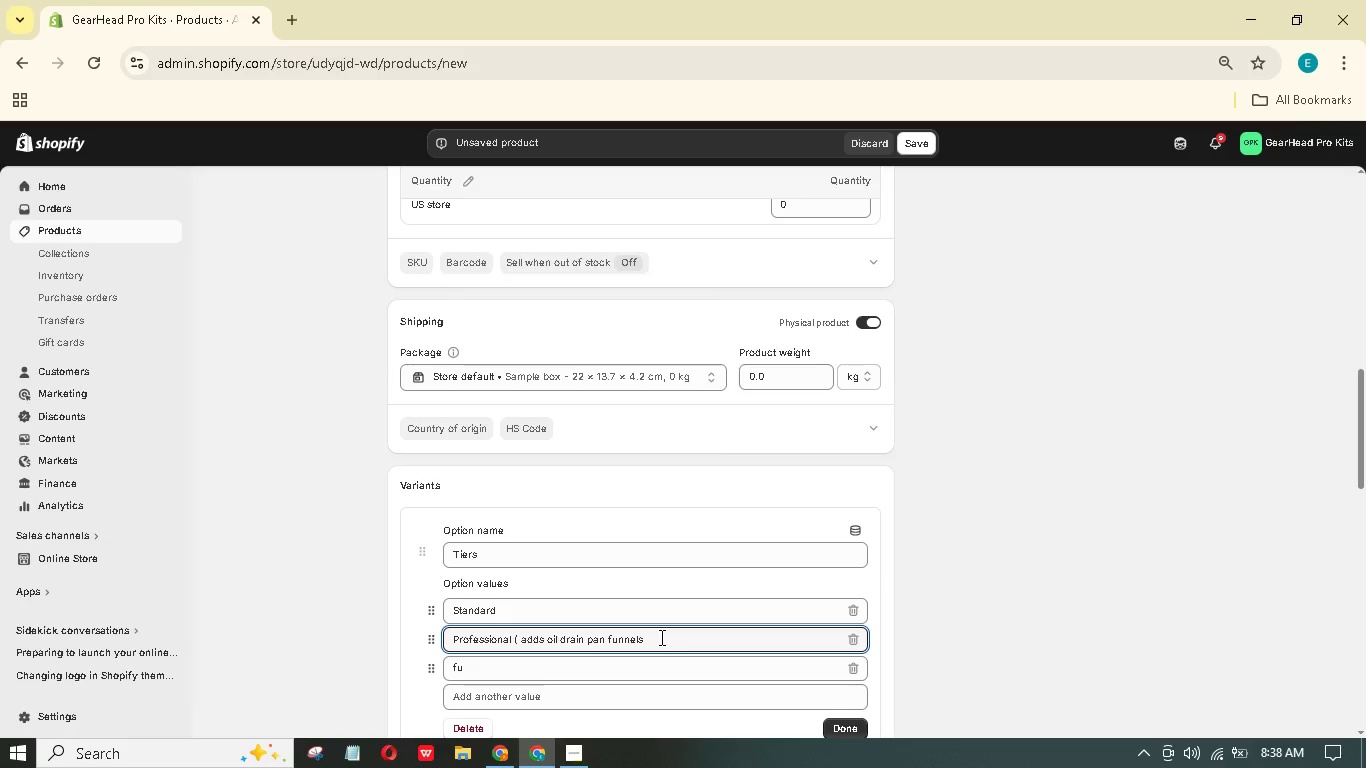 
hold_key(key=ArrowRight, duration=0.83)
 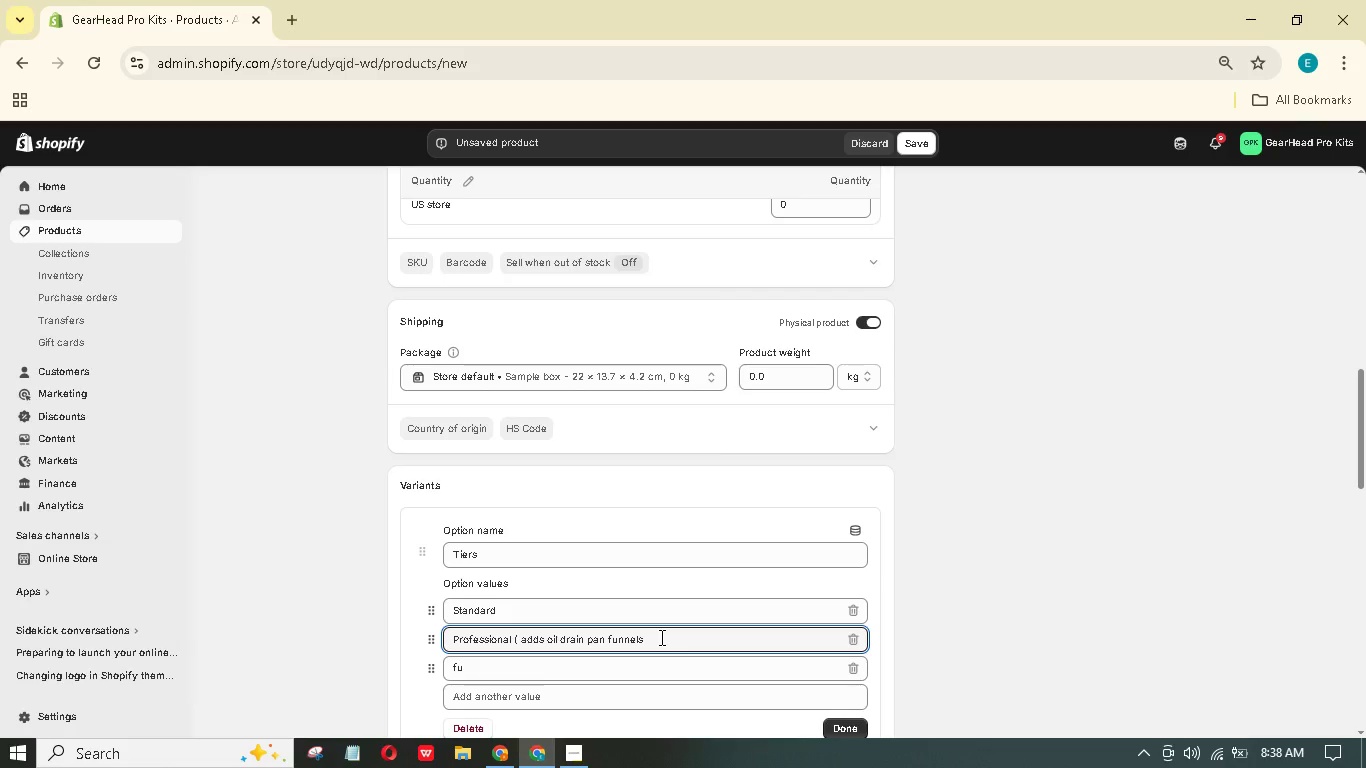 
type( and )
key(Backspace)
key(Backspace)
key(Backspace)
key(Backspace)
type(& shop towels))
 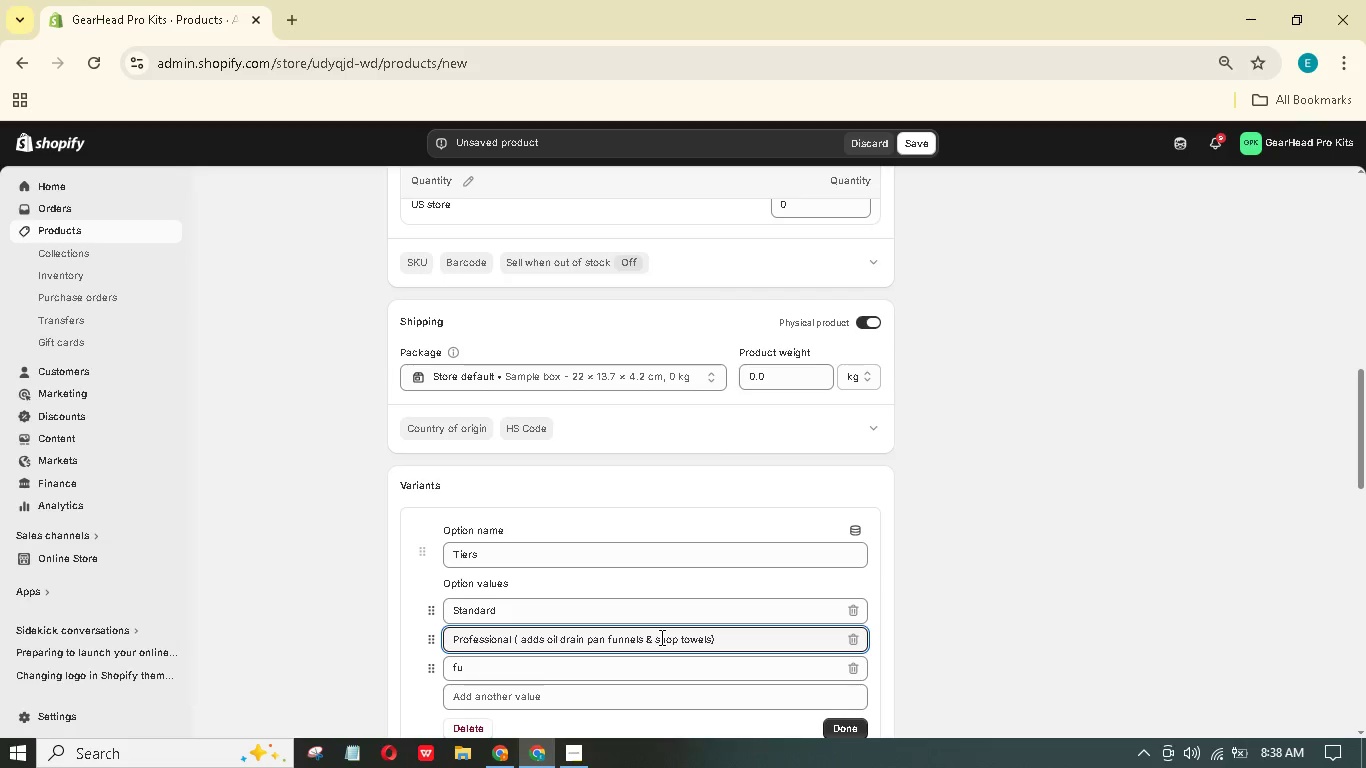 
left_click([642, 603])
 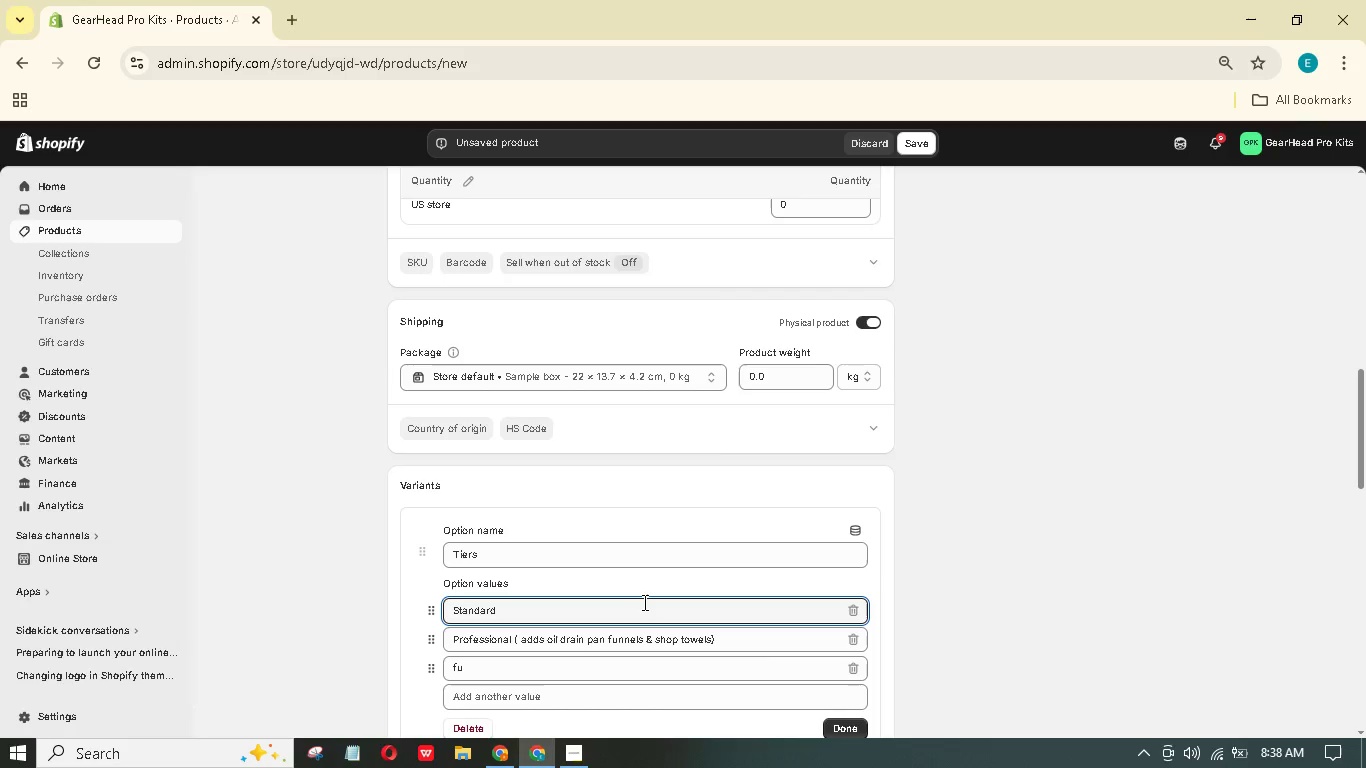 
type( (fluid pump & filter wrench))
 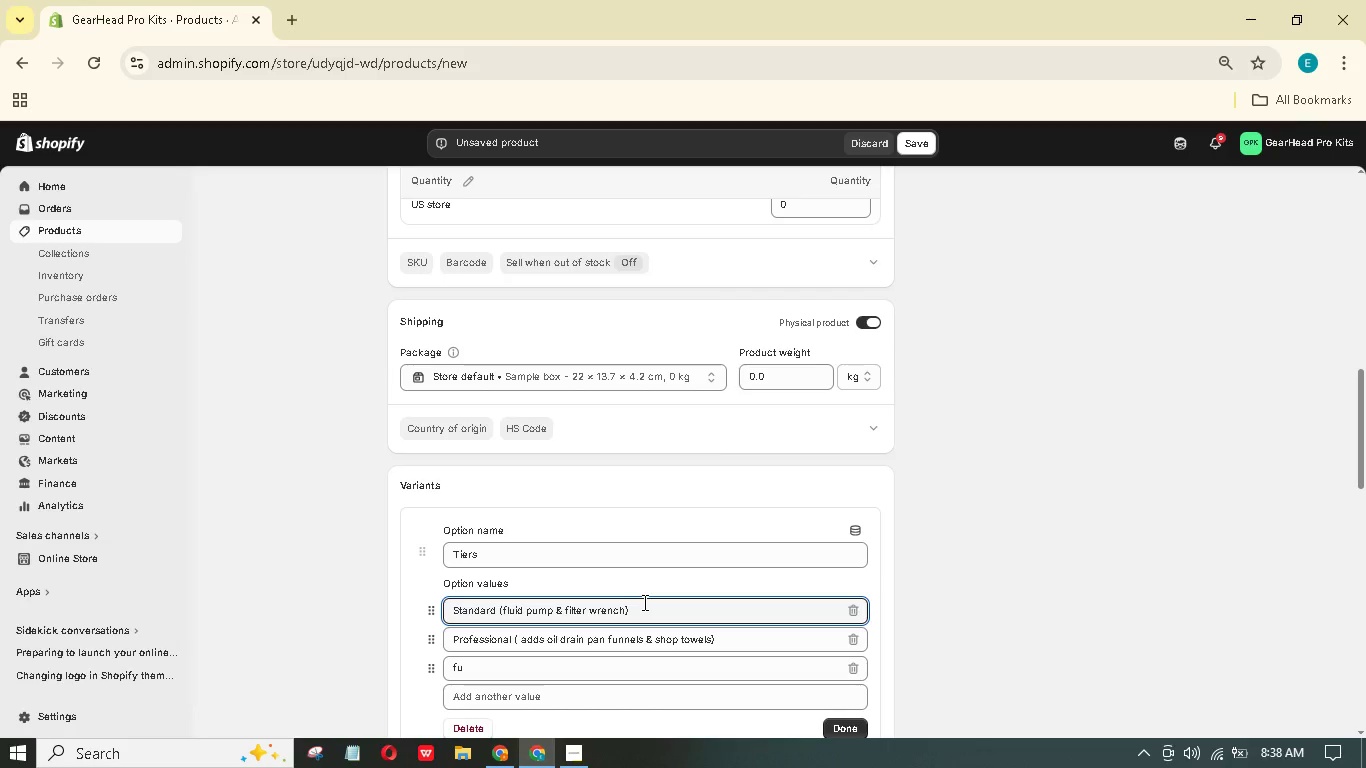 
scroll: coordinate [642, 608], scroll_direction: down, amount: 1.0
 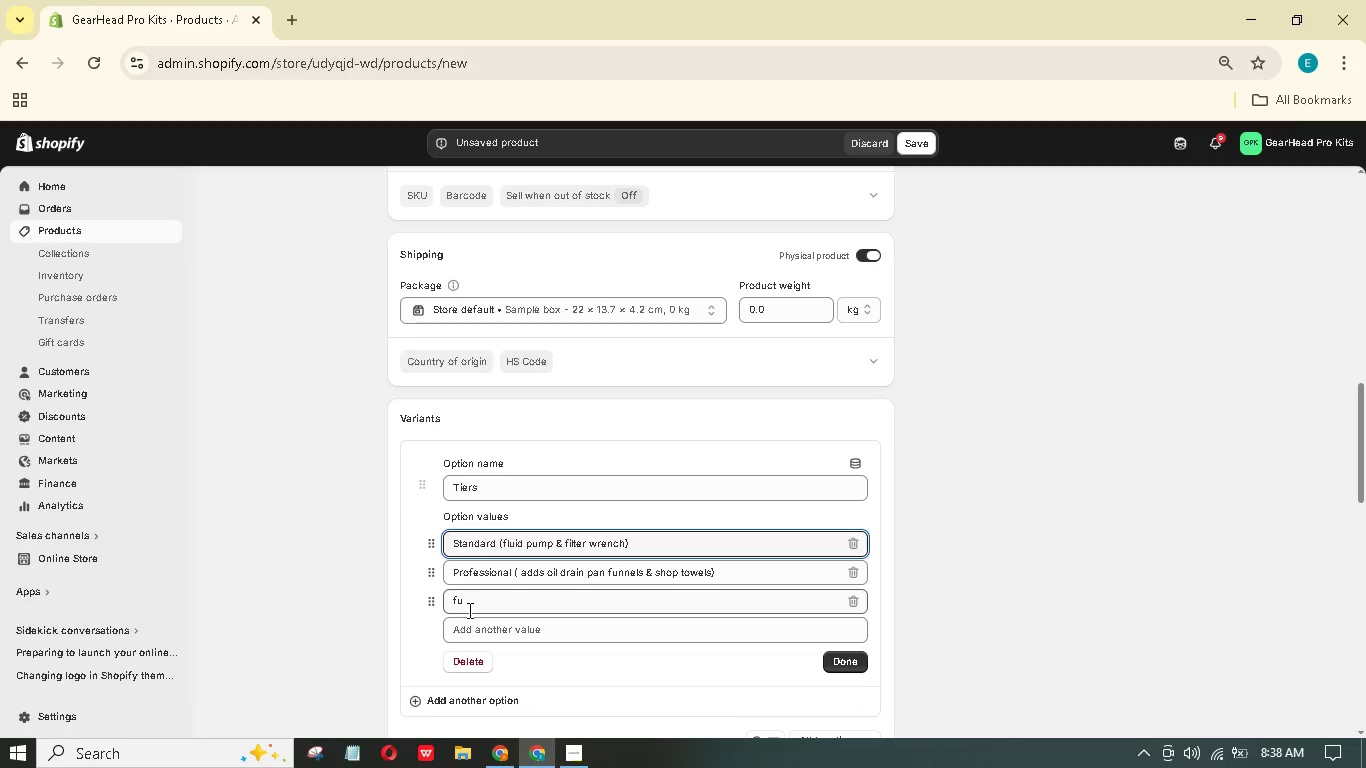 
left_click_drag(start_coordinate=[475, 602], to_coordinate=[427, 595])
 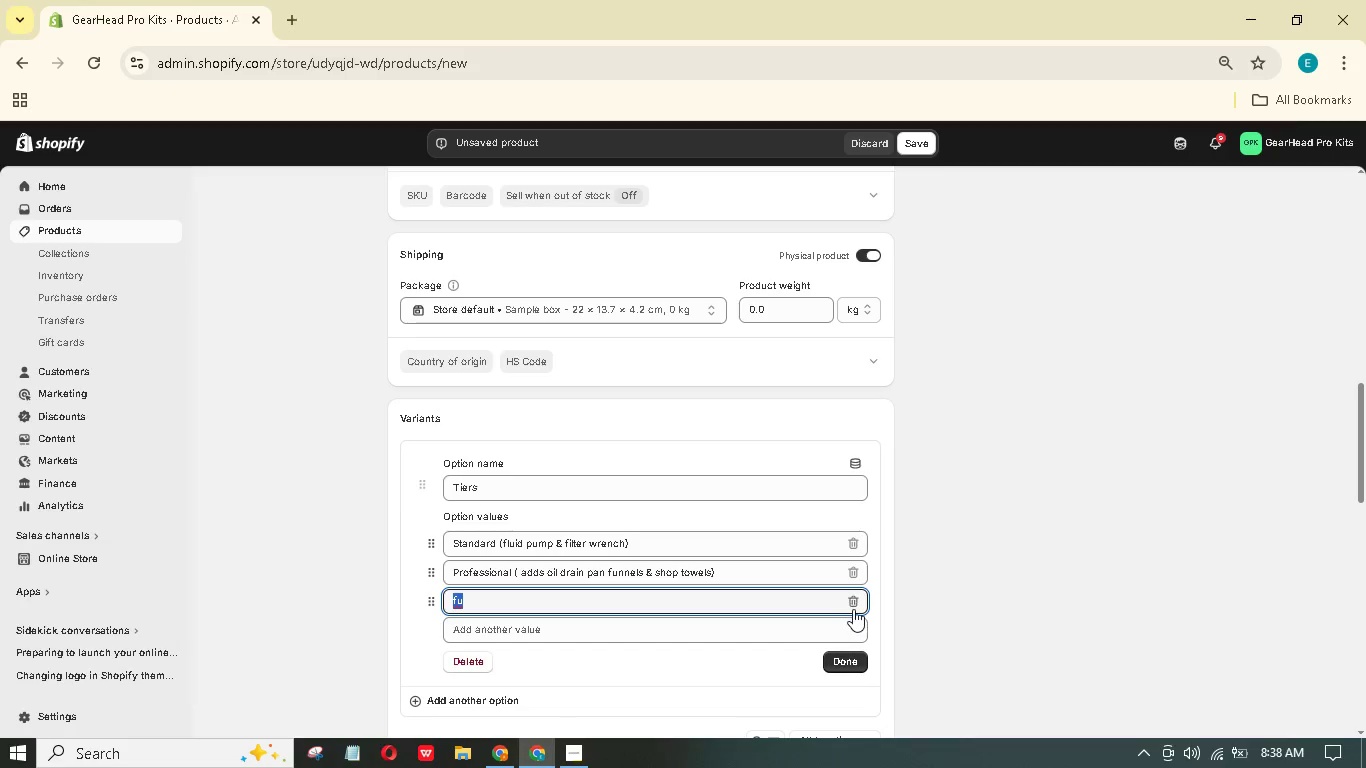 
left_click([856, 604])
 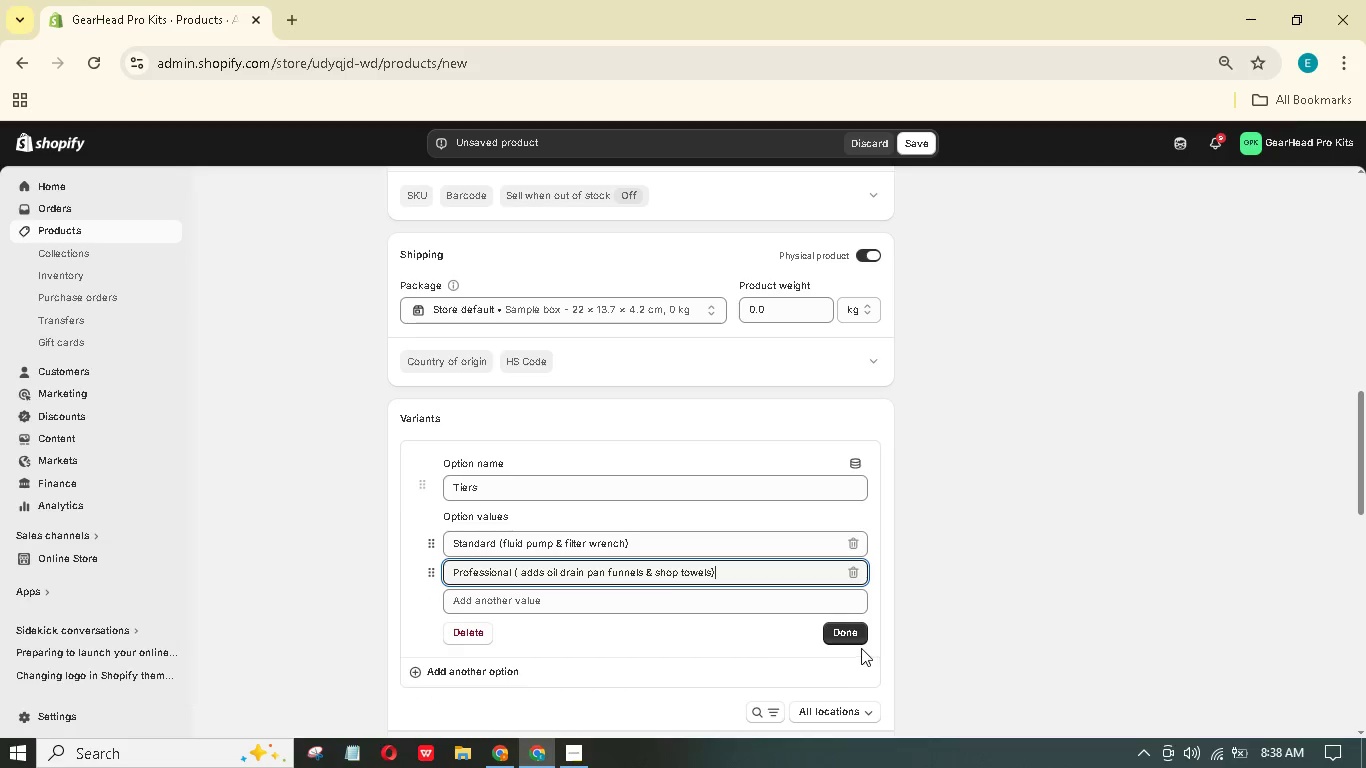 
left_click_drag(start_coordinate=[859, 634], to_coordinate=[865, 633])
 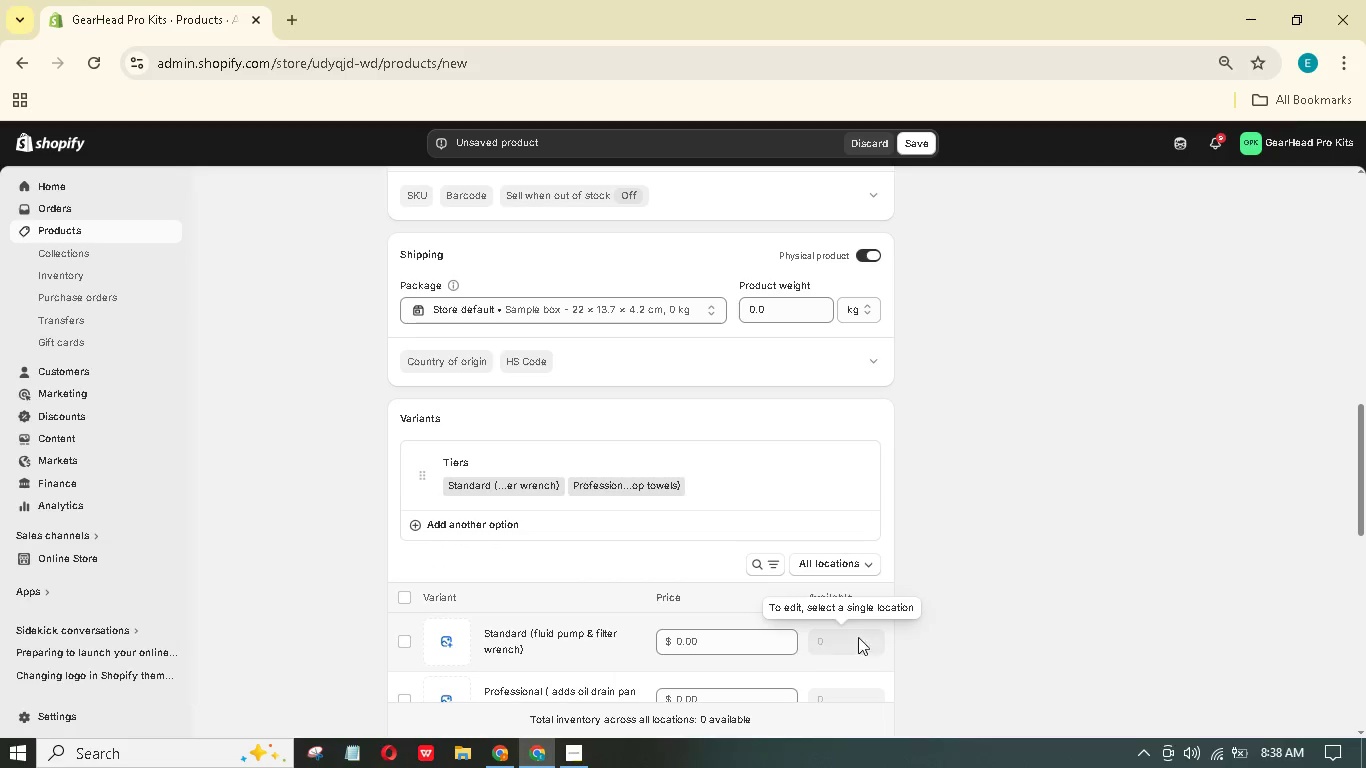 
scroll: coordinate [672, 643], scroll_direction: down, amount: 2.0
 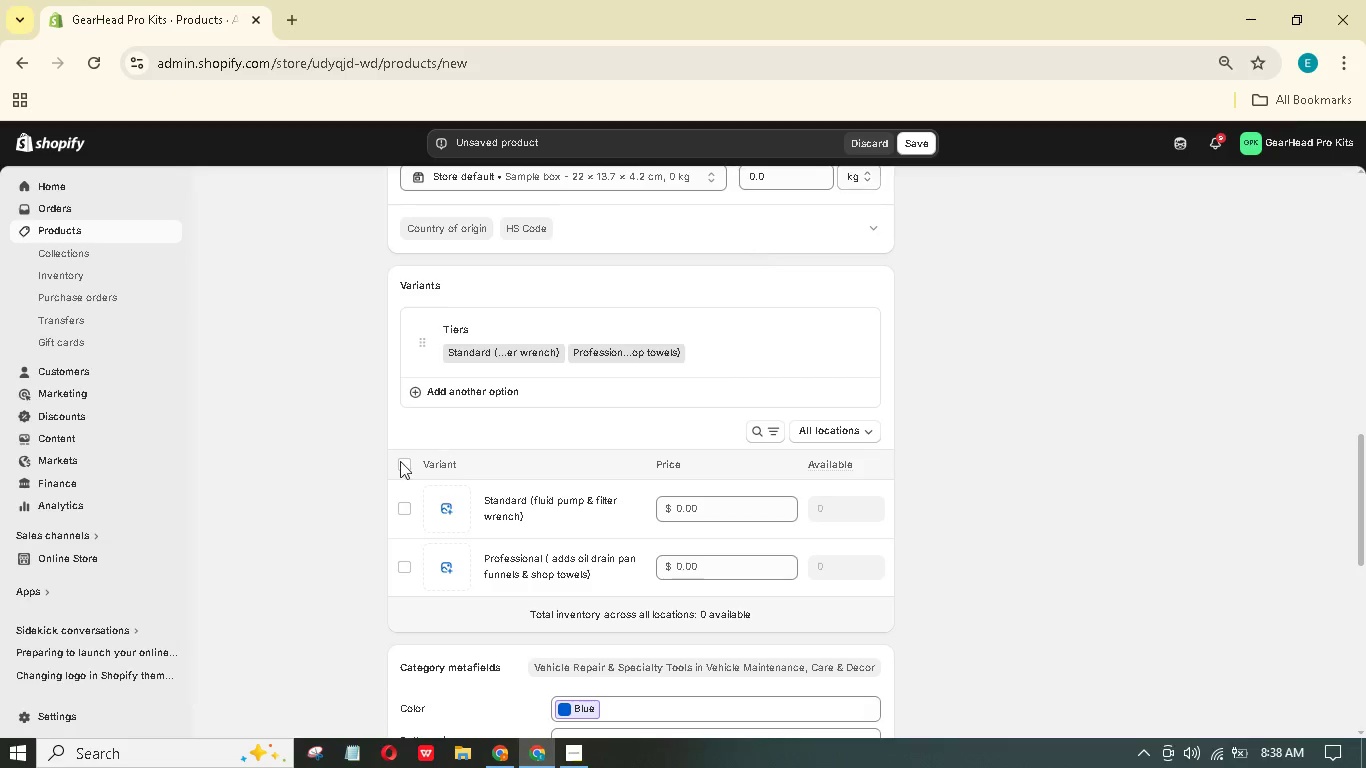 
left_click([442, 512])
 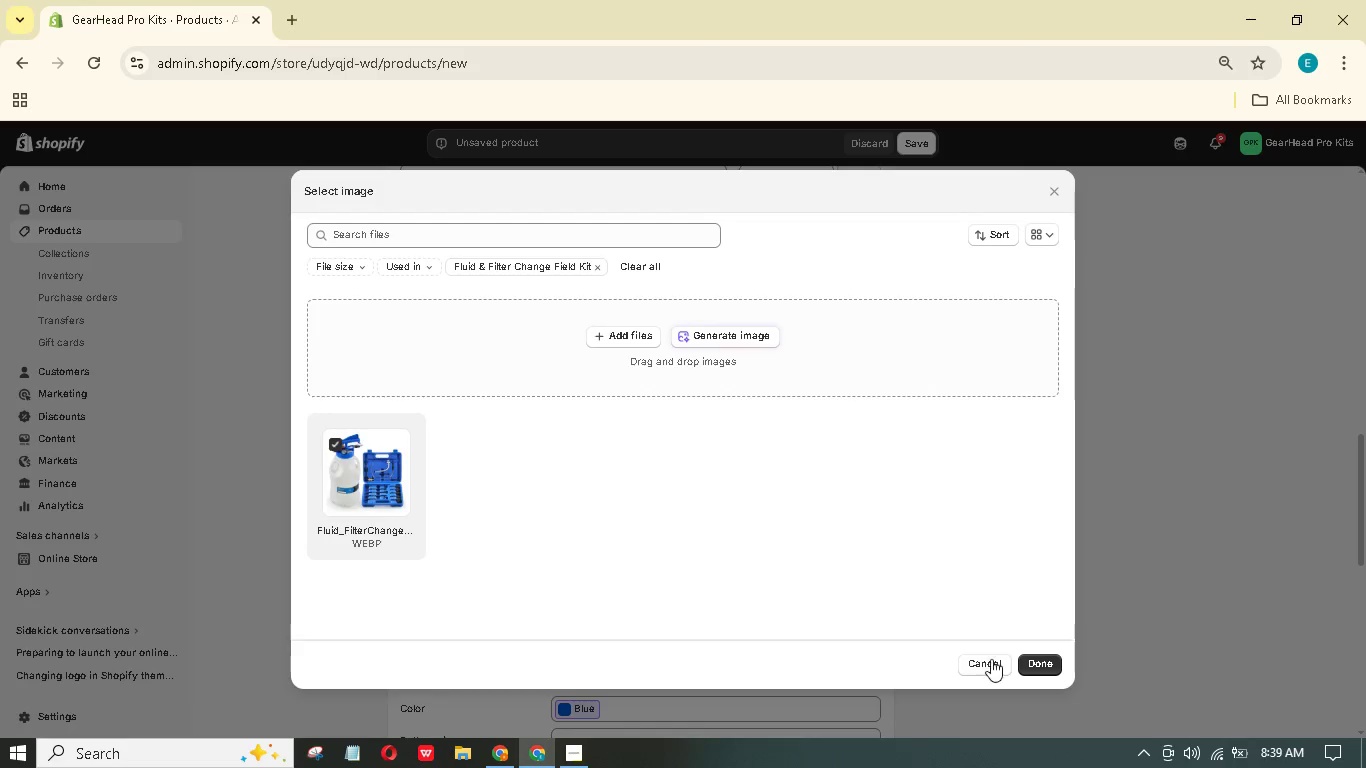 
left_click([1044, 666])
 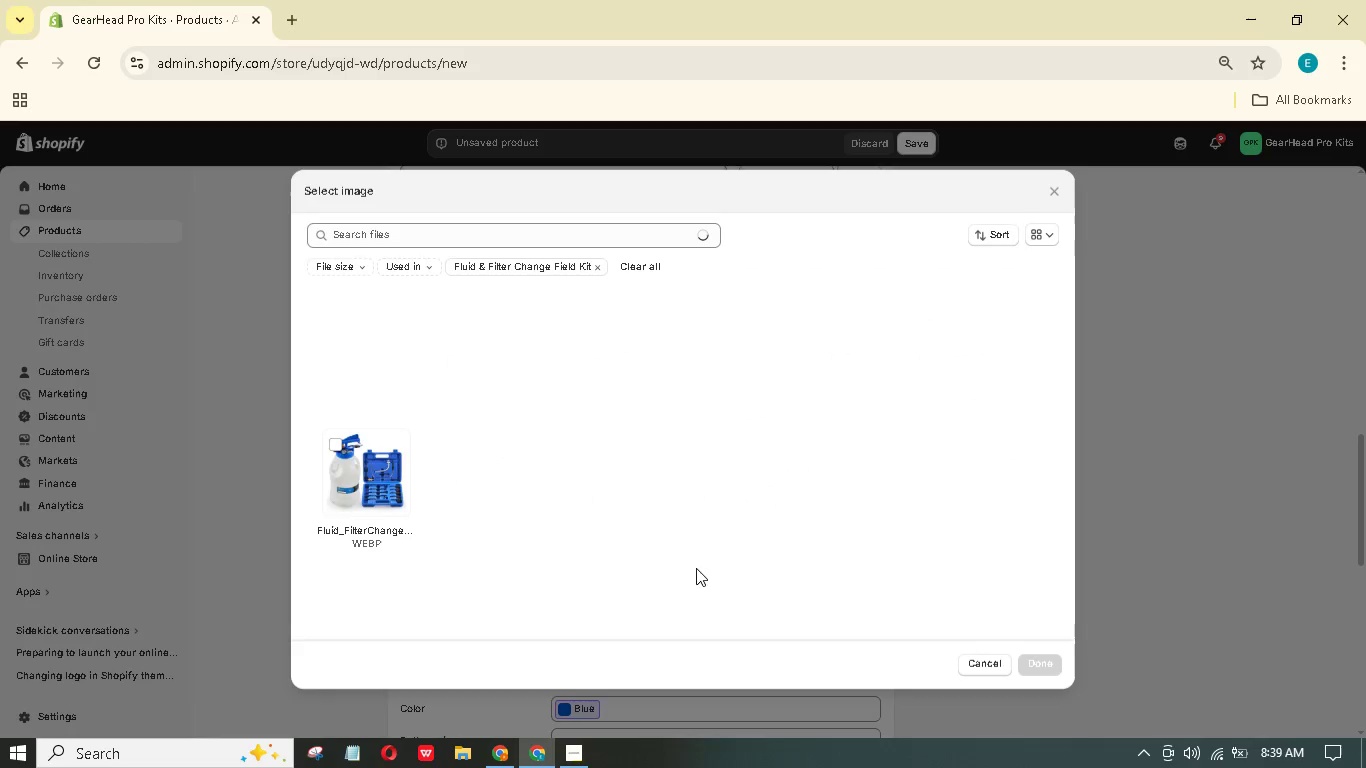 
left_click([352, 492])
 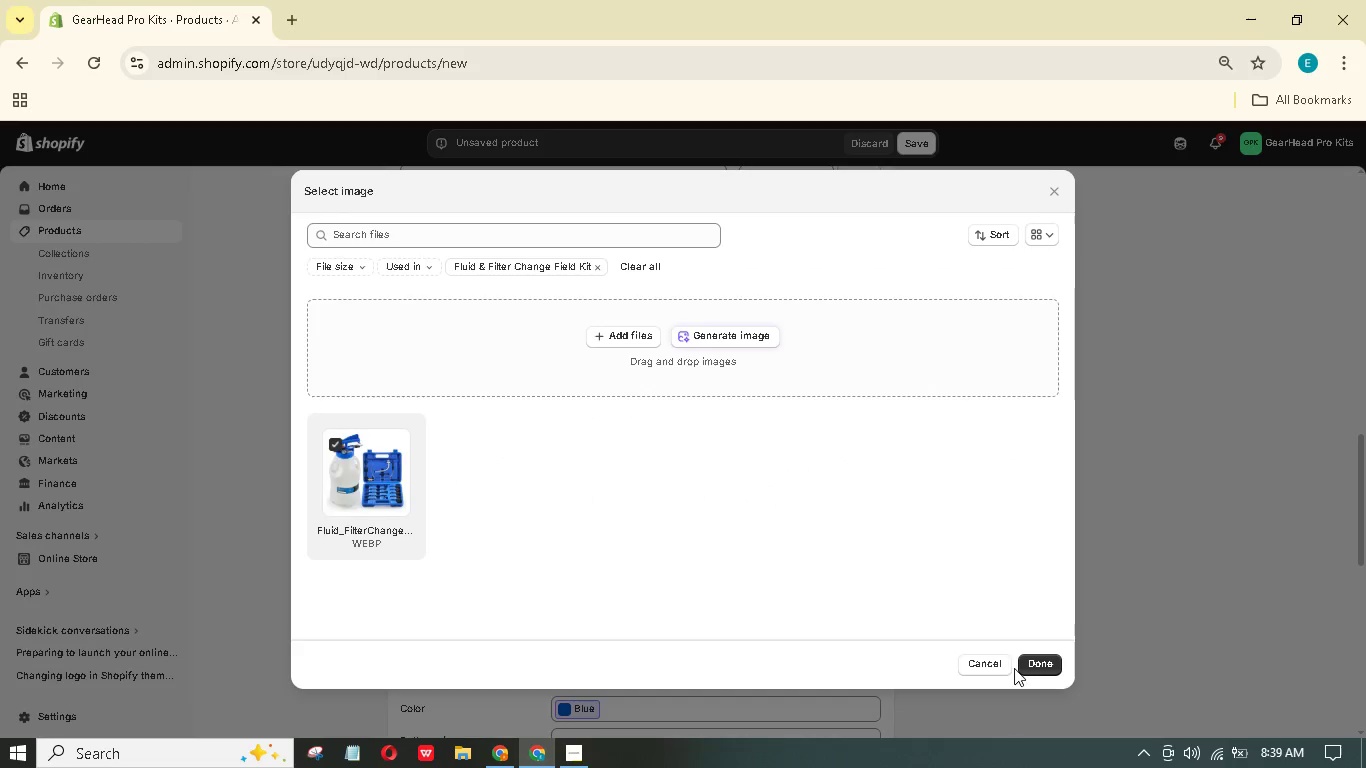 
double_click([1019, 662])
 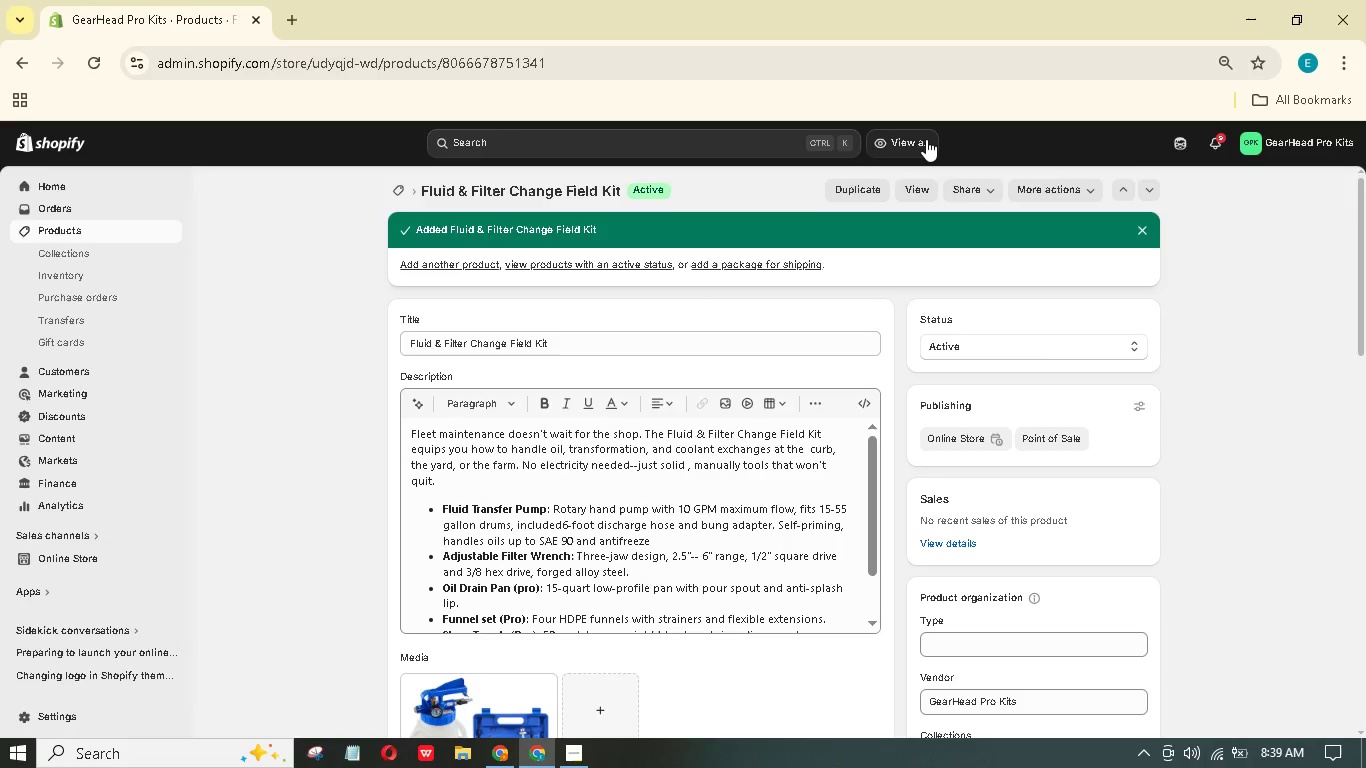 
wait(22.86)
 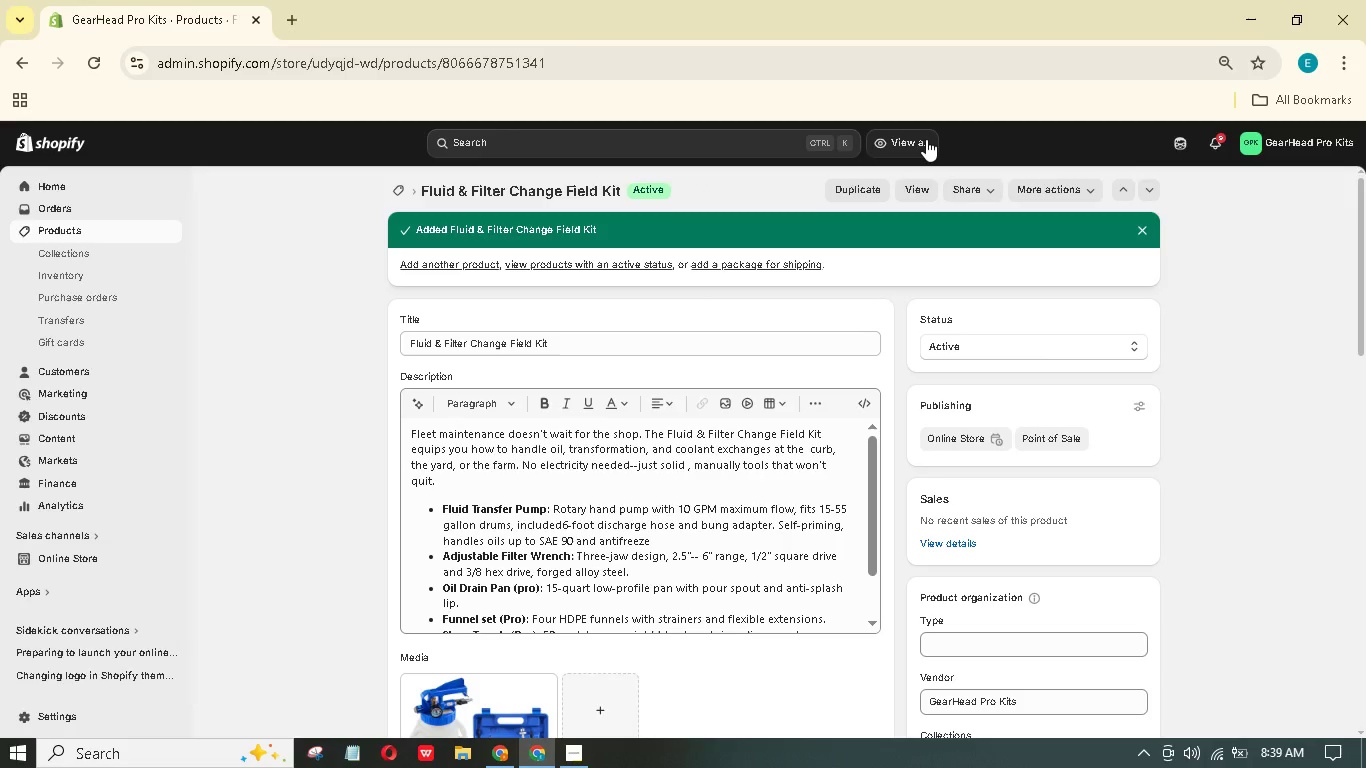 
scroll: coordinate [694, 460], scroll_direction: down, amount: 2.0
 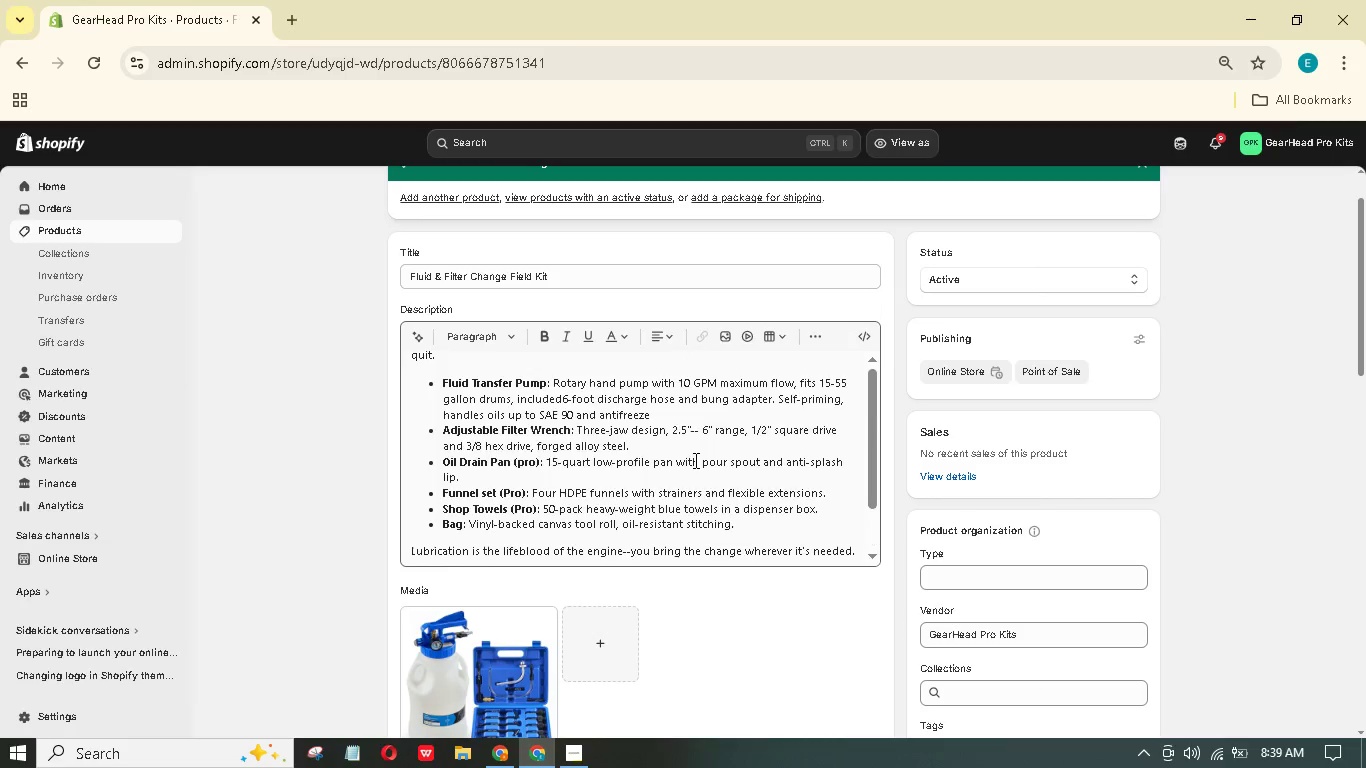 
scroll: coordinate [695, 461], scroll_direction: up, amount: 6.0
 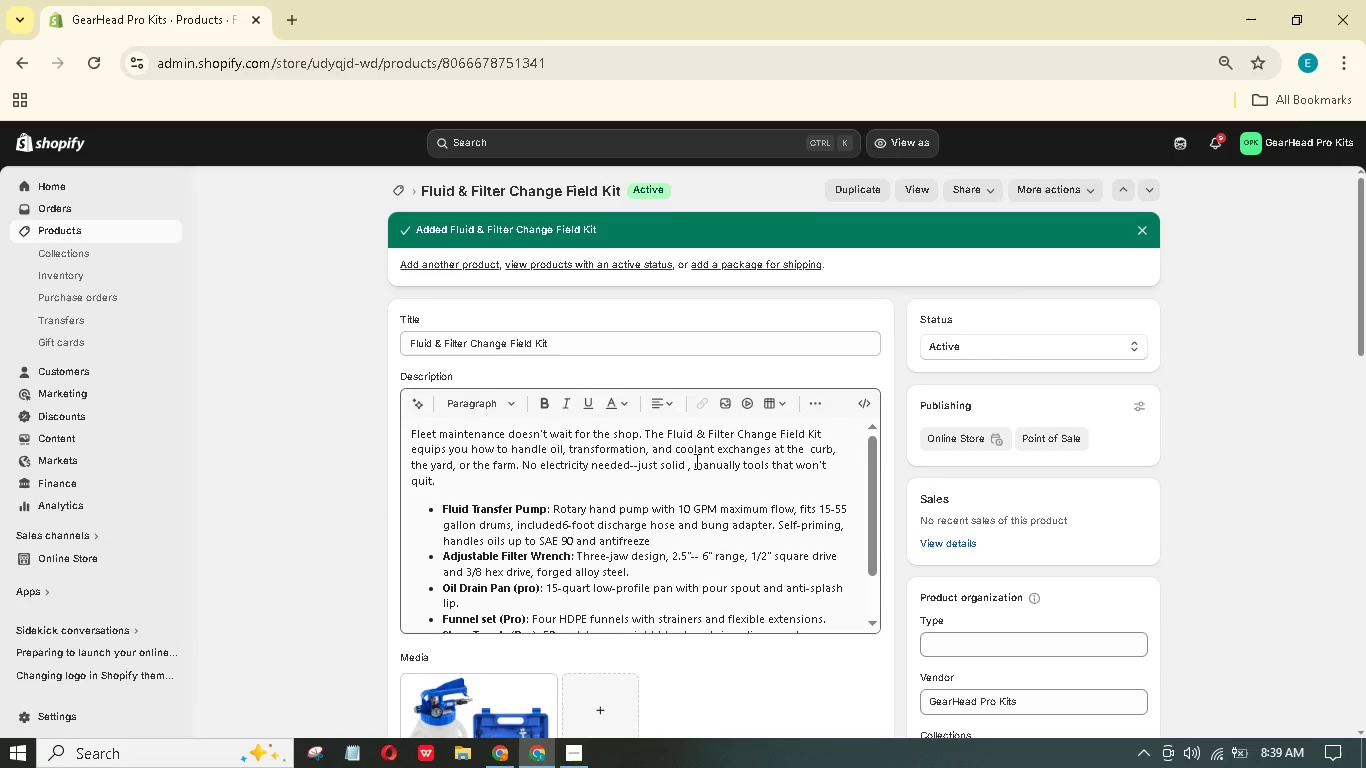 
scroll: coordinate [349, 556], scroll_direction: down, amount: 23.0
 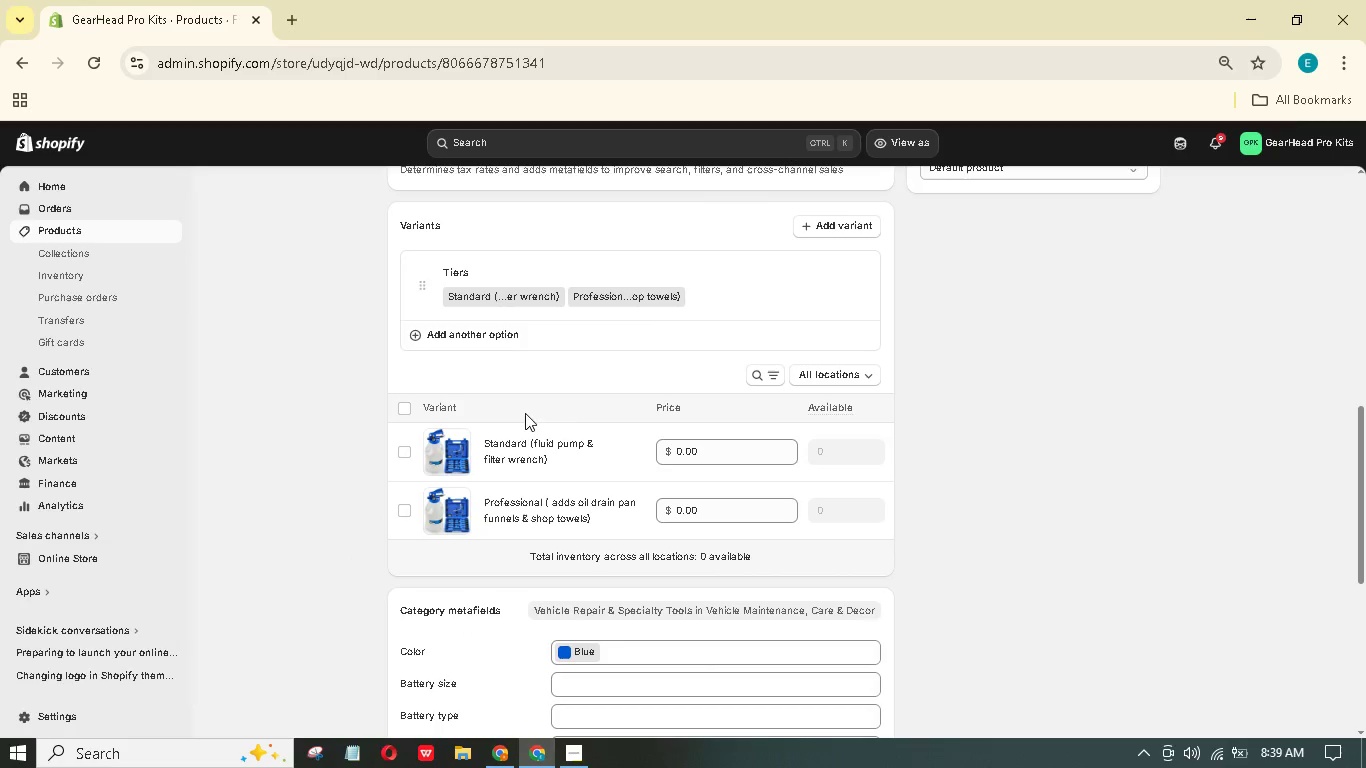 
mouse_move([580, 459])
 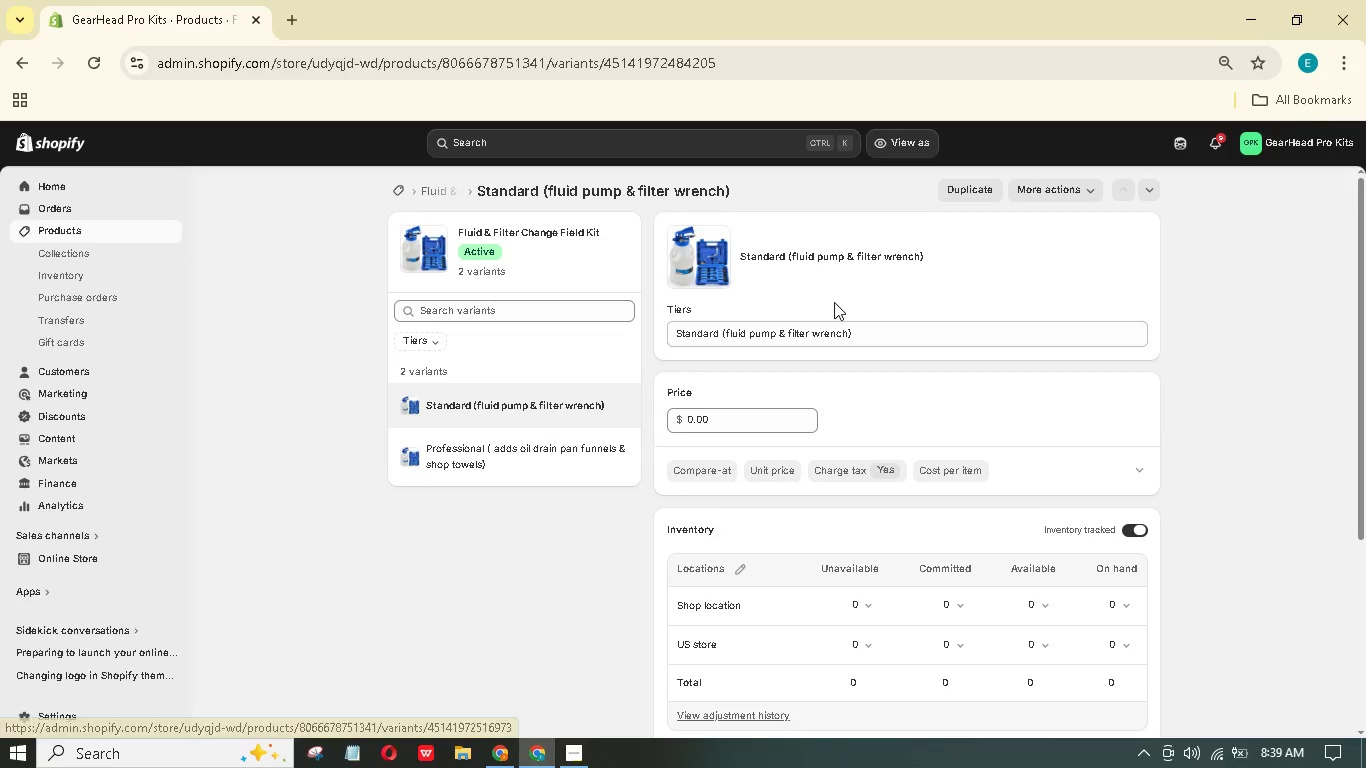 
scroll: coordinate [858, 409], scroll_direction: down, amount: 3.0
 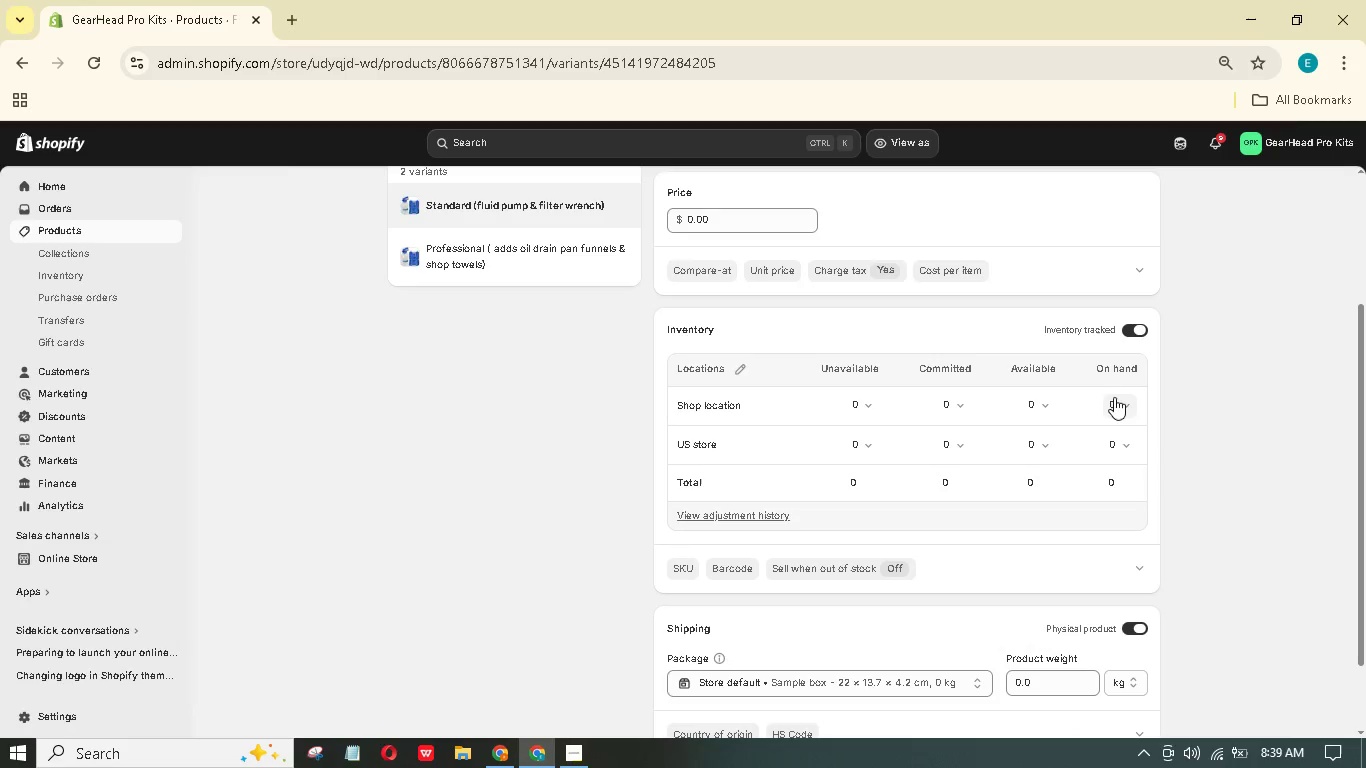 
left_click([1110, 399])
 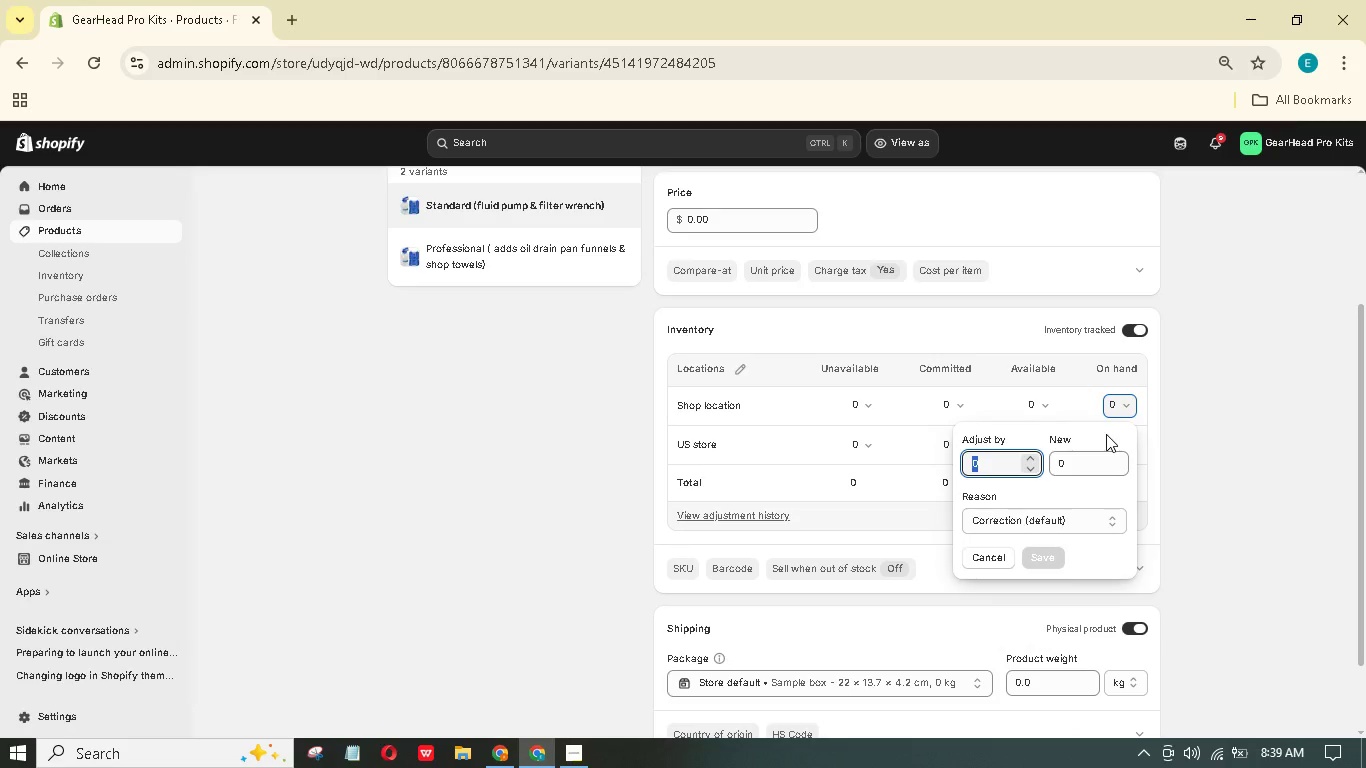 
key(Numpad1)
 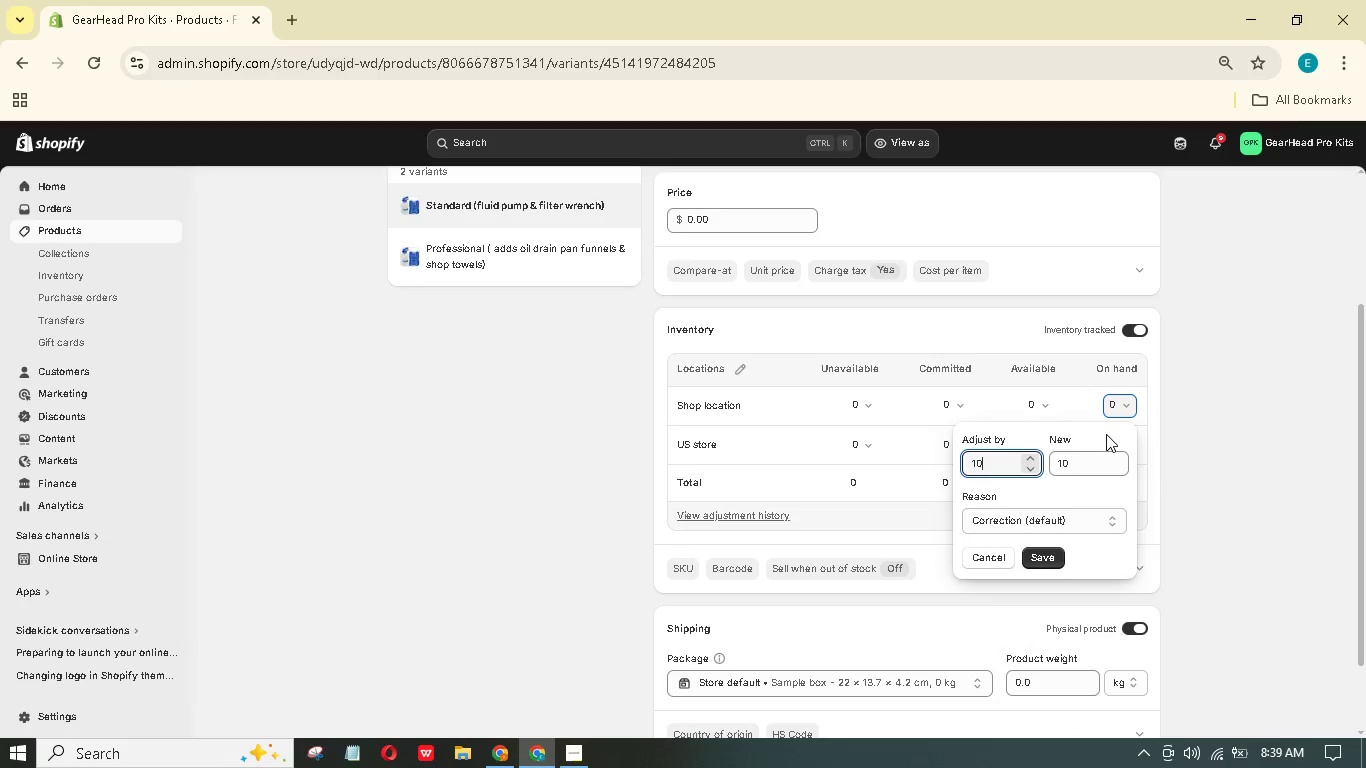 
key(Numpad0)
 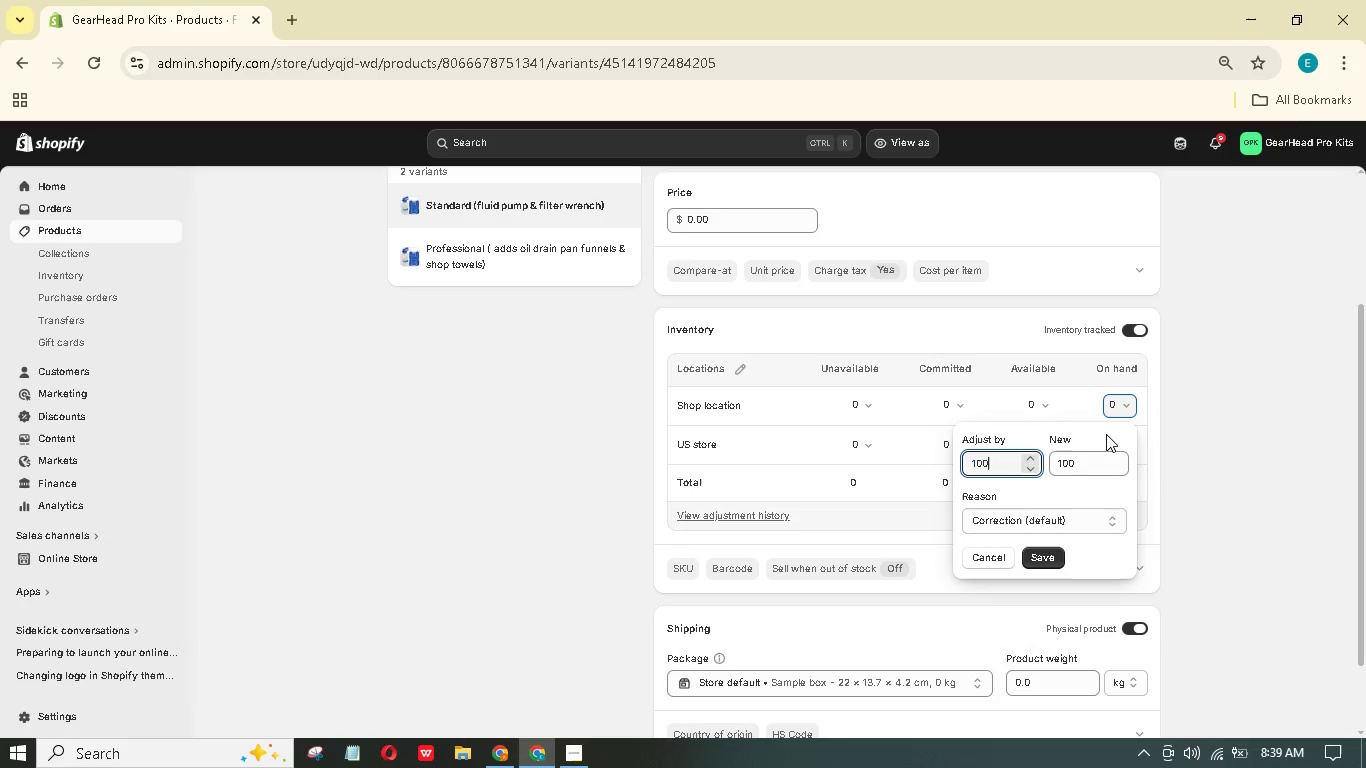 
key(Numpad0)
 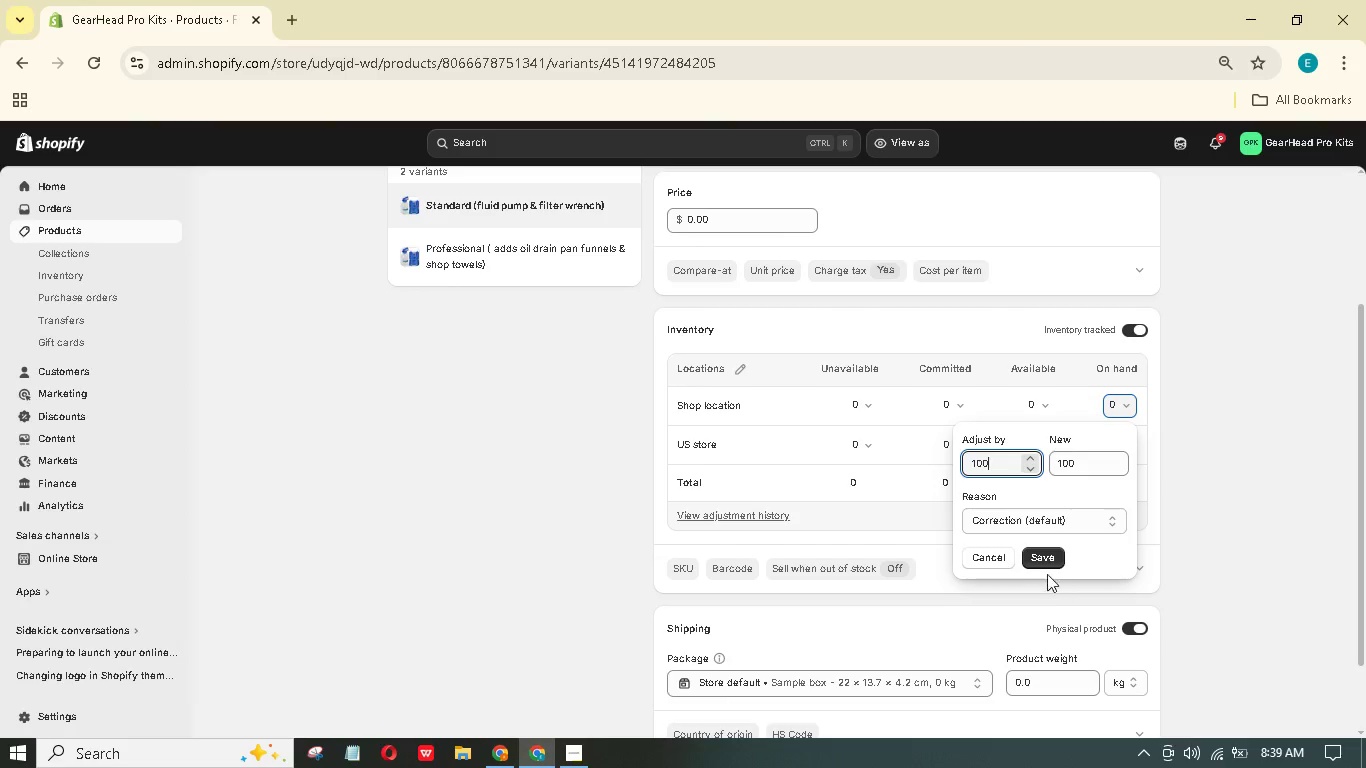 
left_click([1045, 550])
 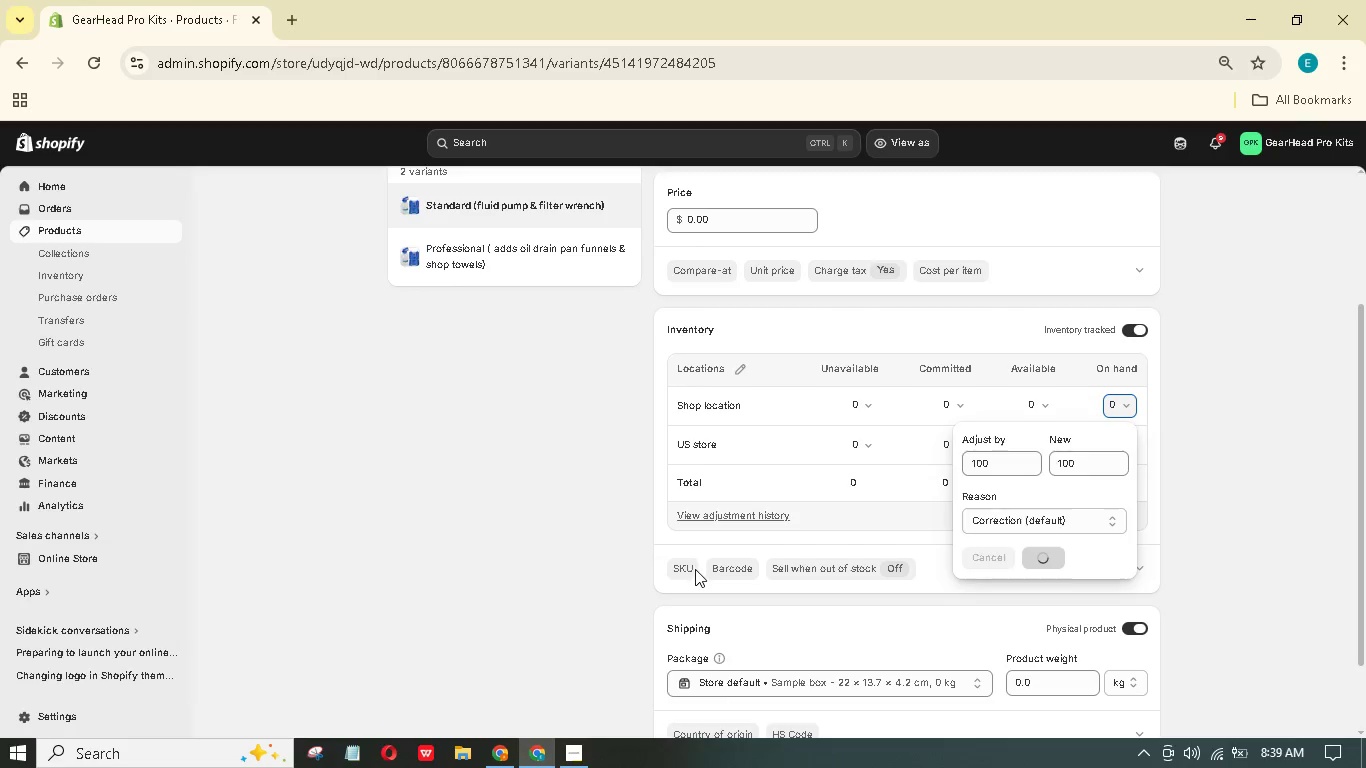 
left_click([683, 575])
 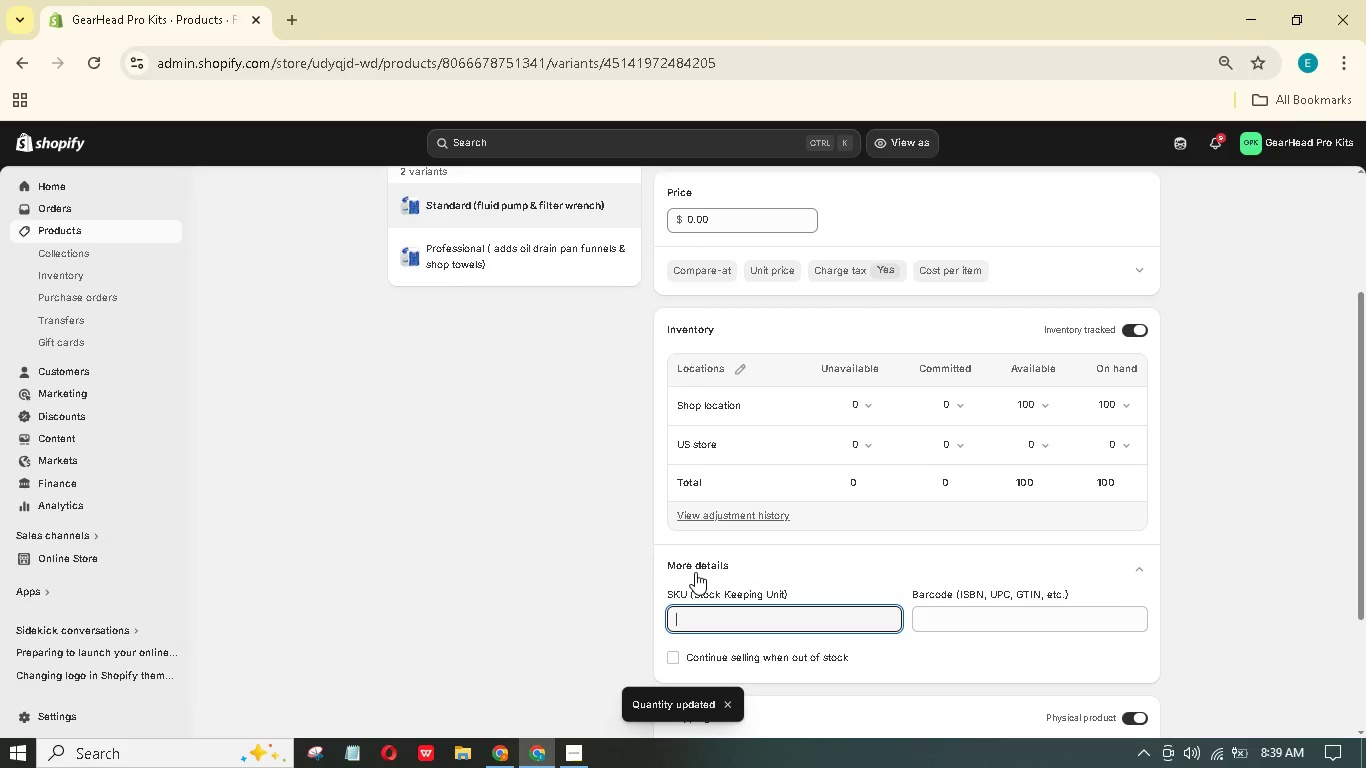 
hold_key(key=G, duration=0.38)
 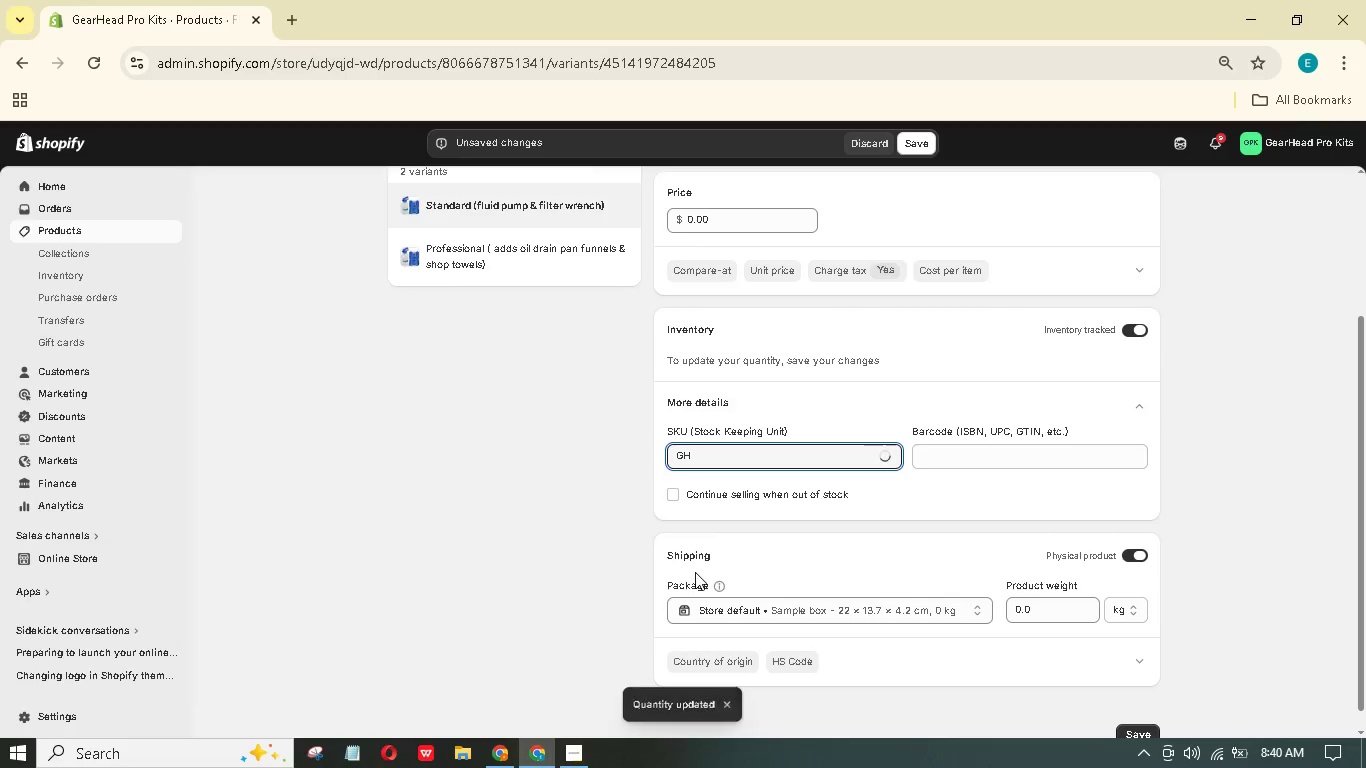 
key(Shift+H)
 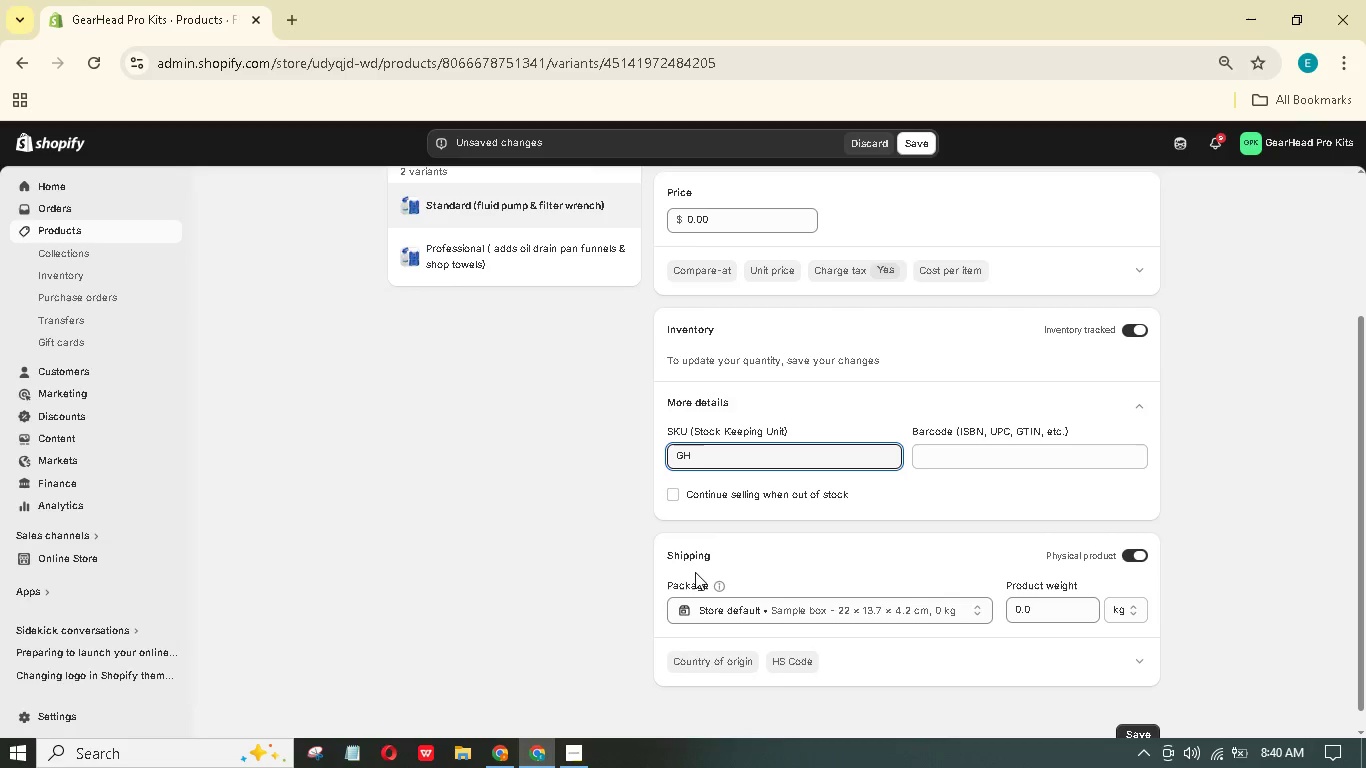 
type(FFC)
 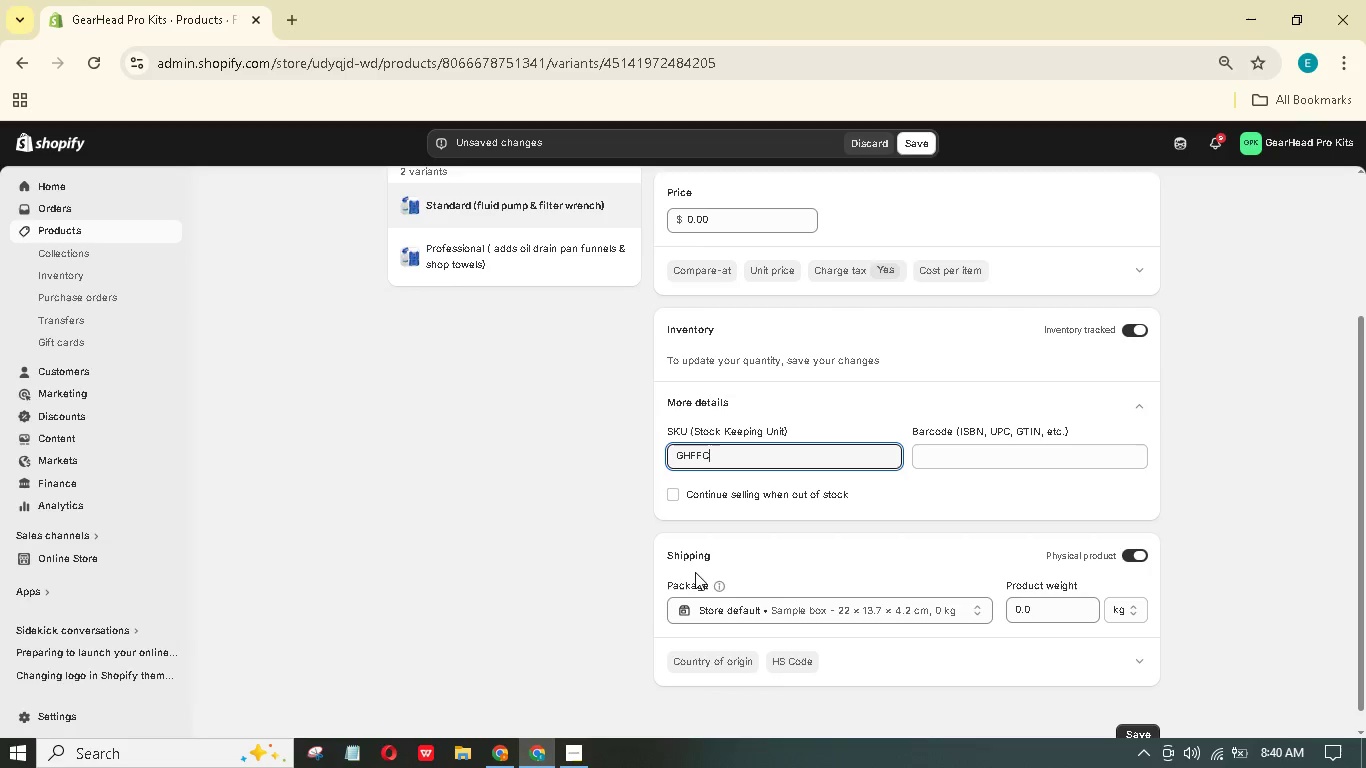 
key(ArrowLeft)
 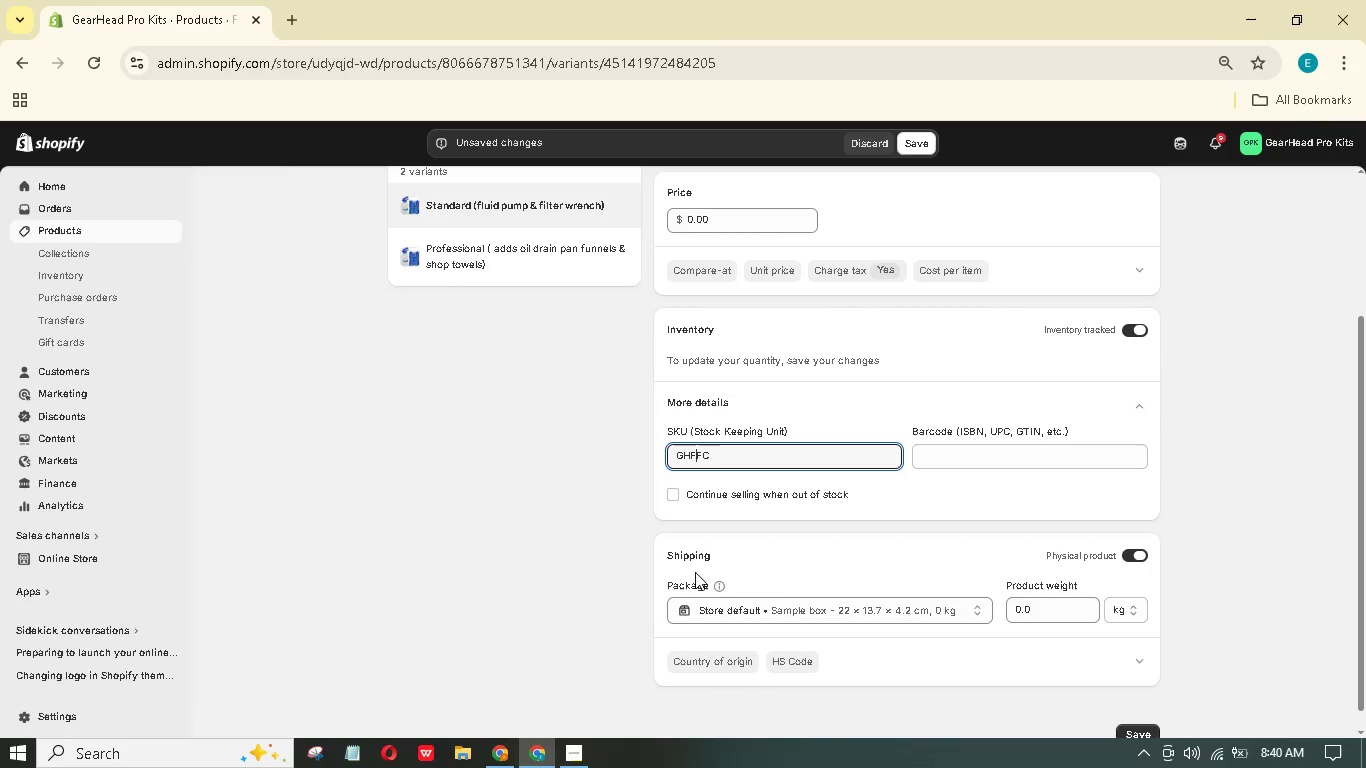 
key(ArrowLeft)
 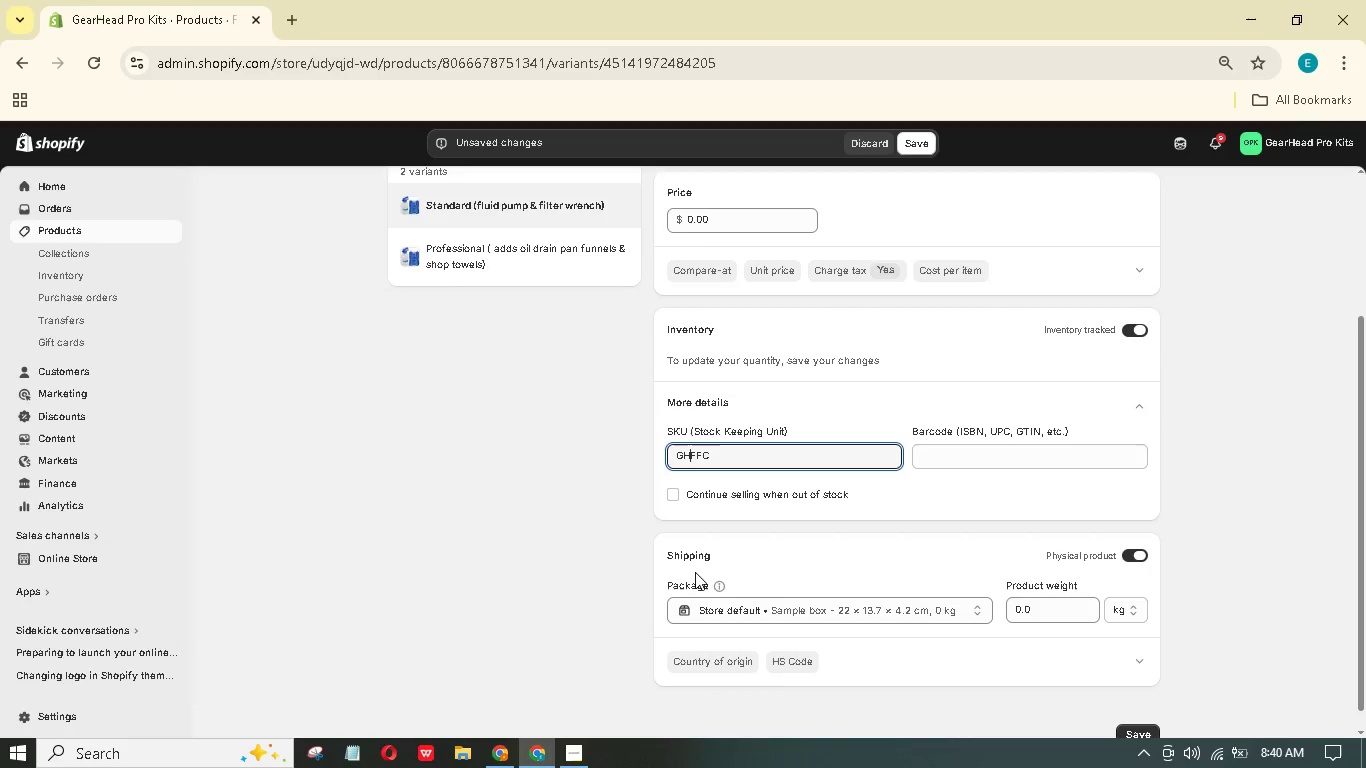 
key(ArrowLeft)
 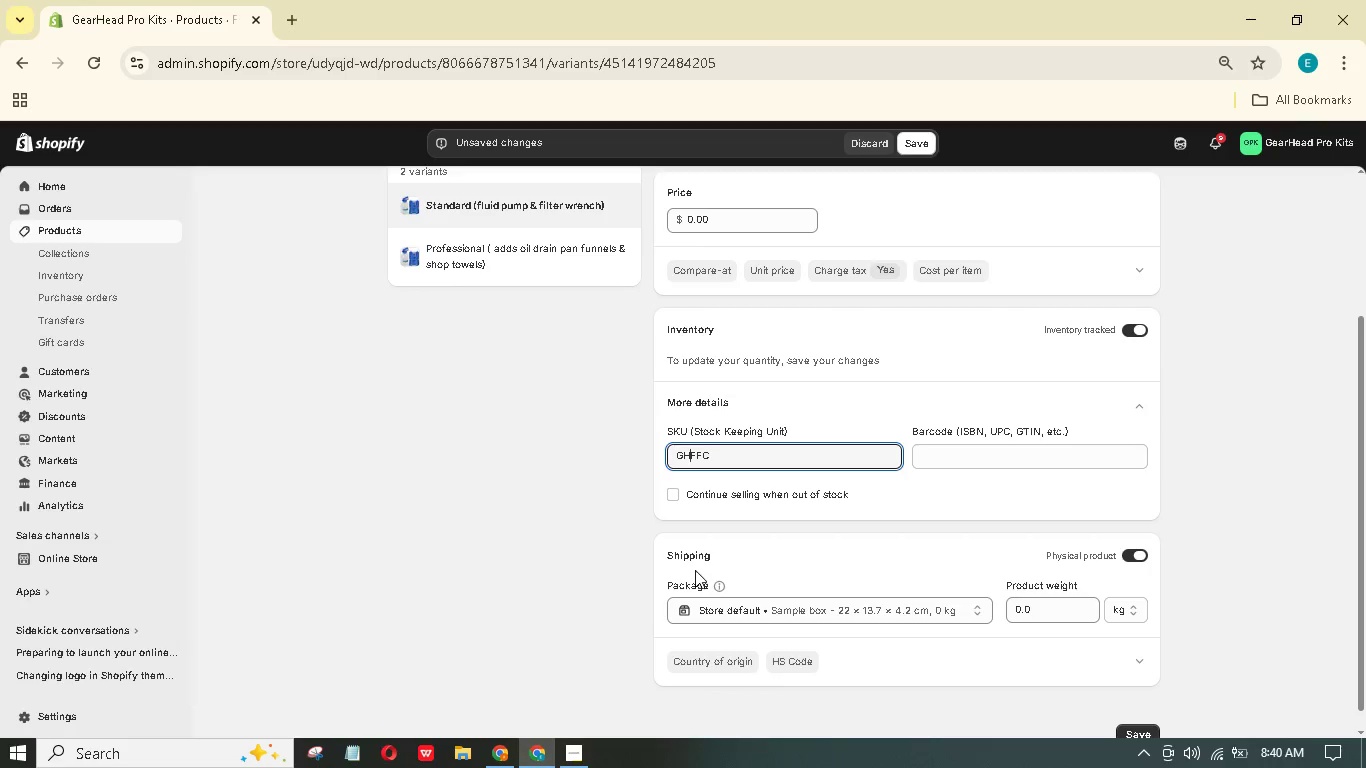 
key(Minus)
 